 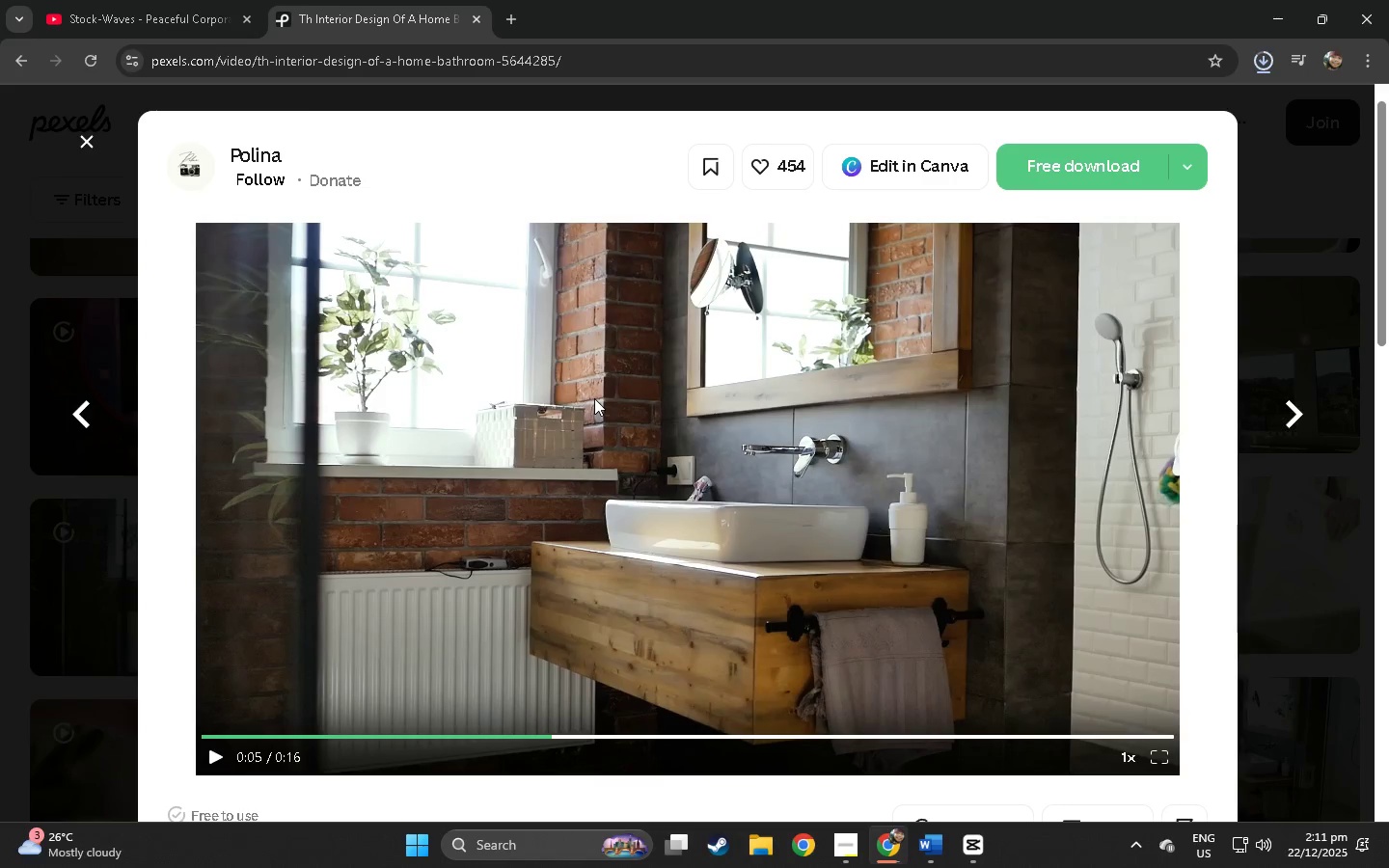 
left_click_drag(start_coordinate=[614, 54], to_coordinate=[150, 69])
 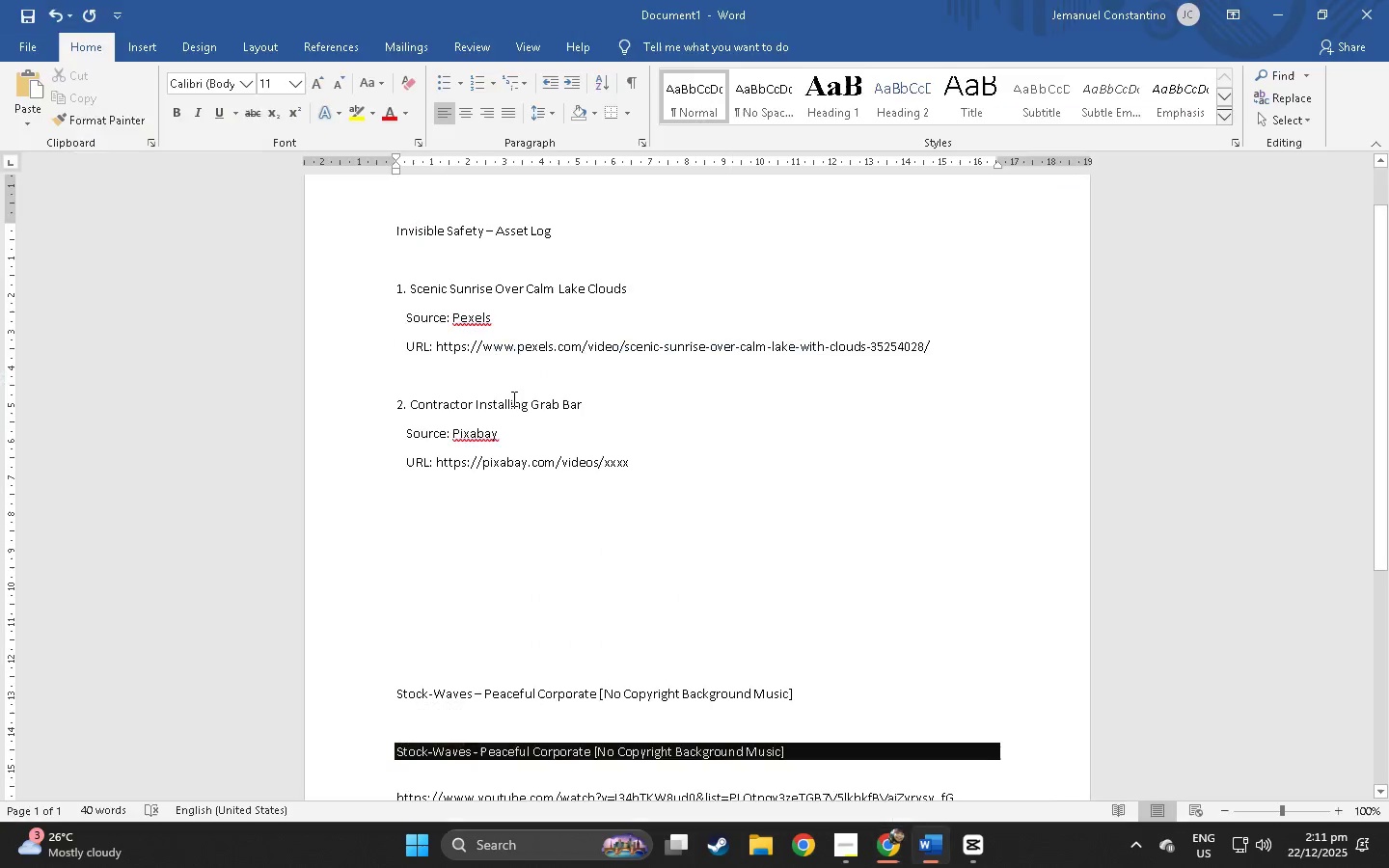 
key(Control+ControlLeft)
 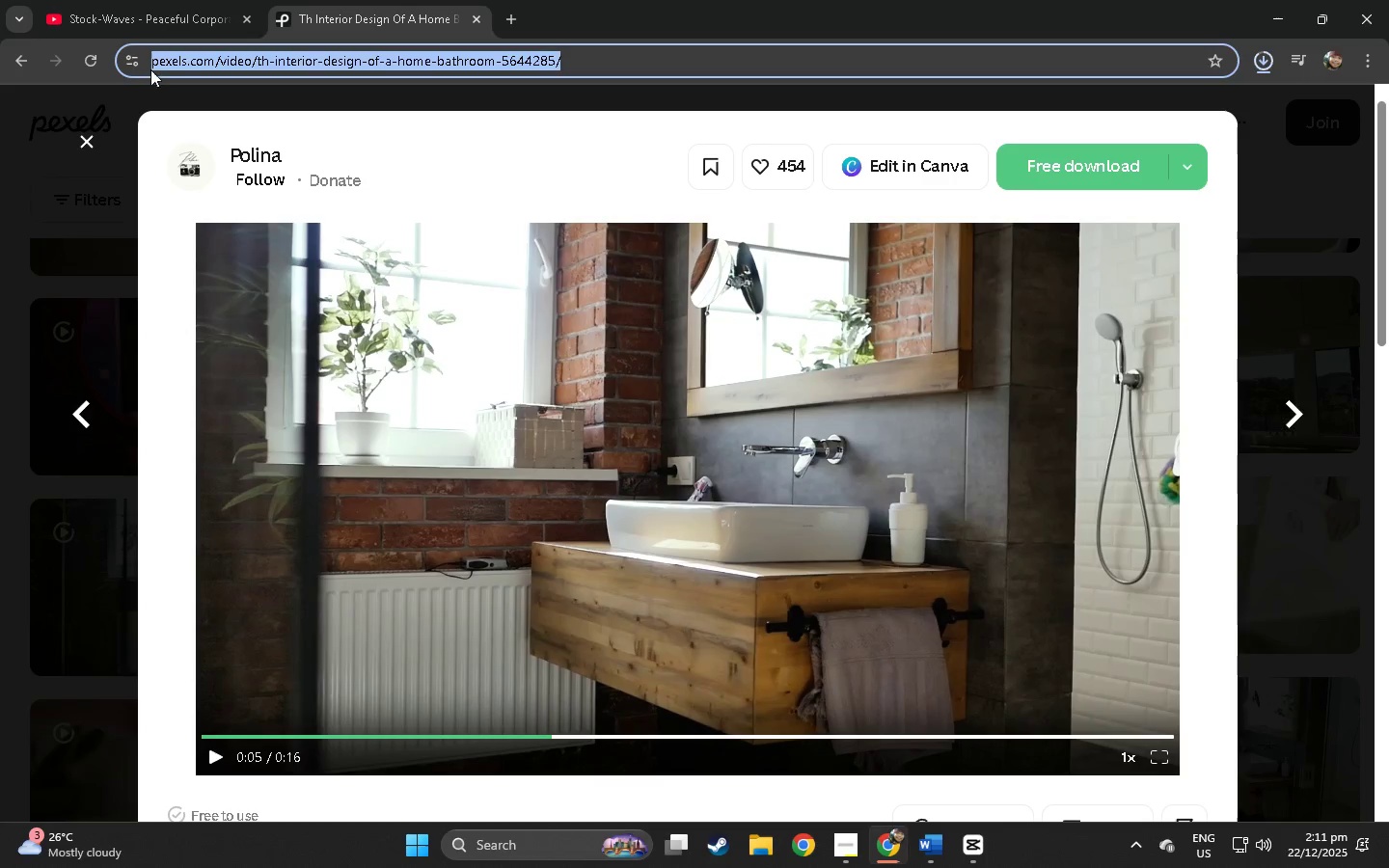 
key(Control+C)
 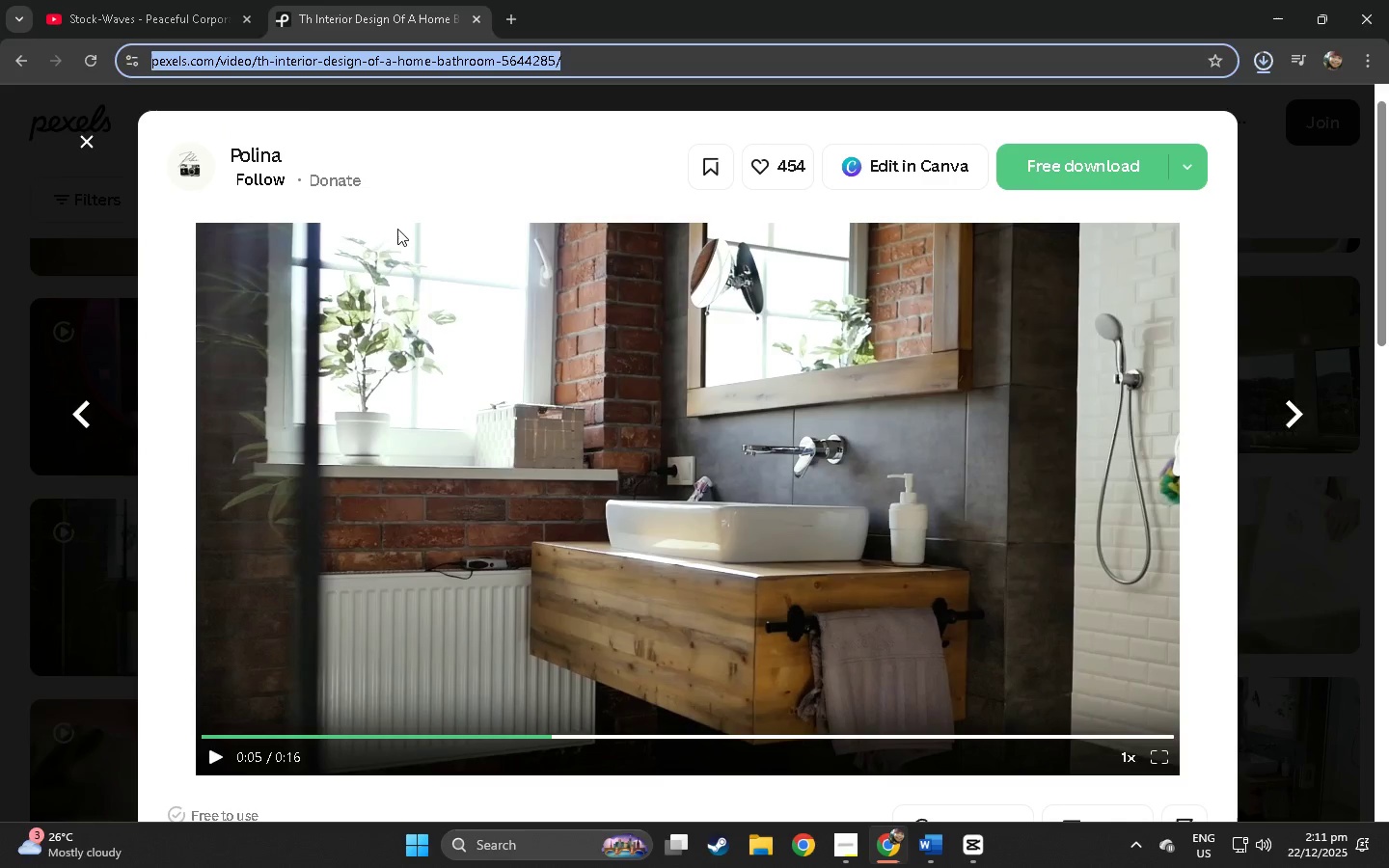 
key(Alt+AltLeft)
 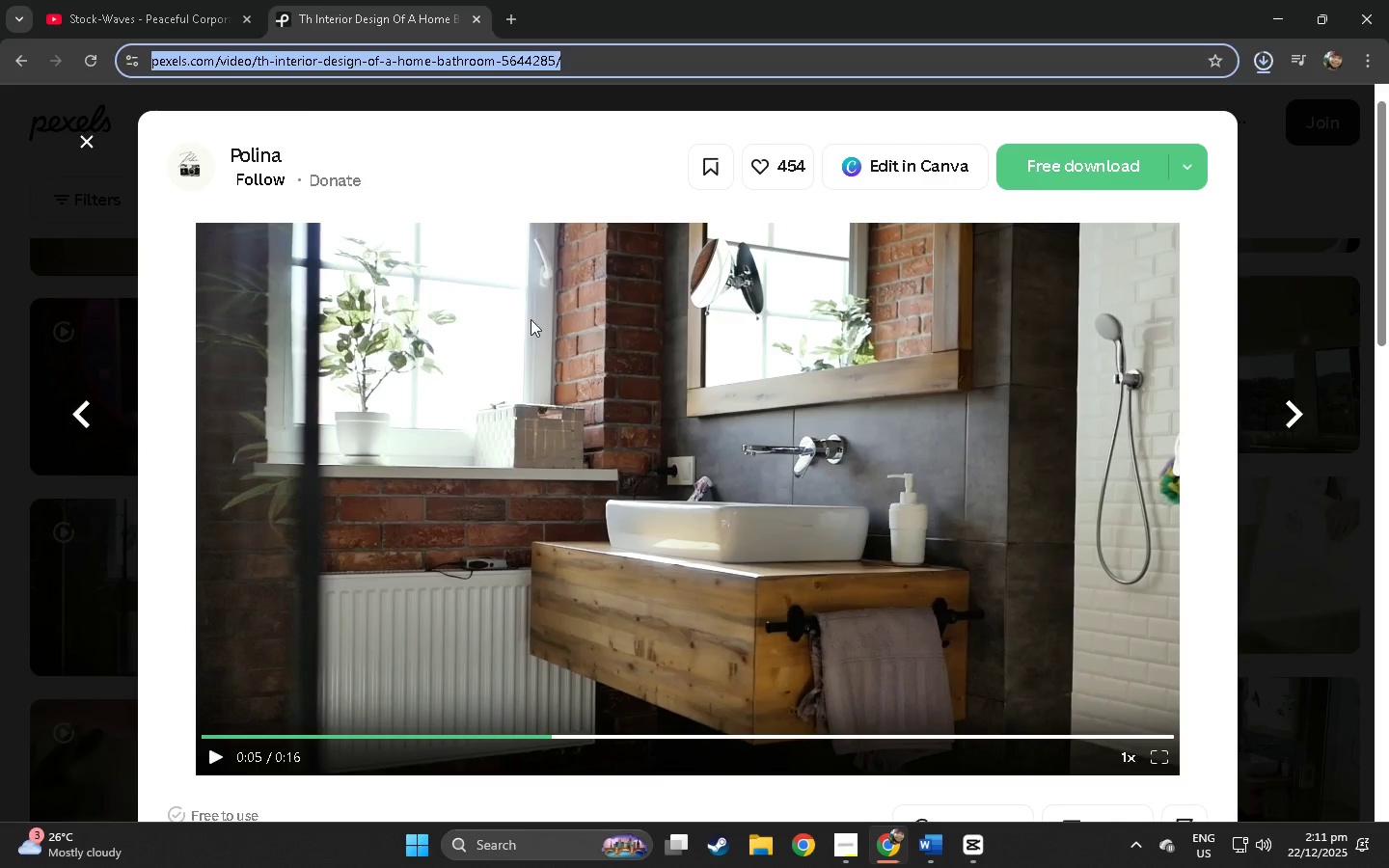 
key(Alt+Tab)
 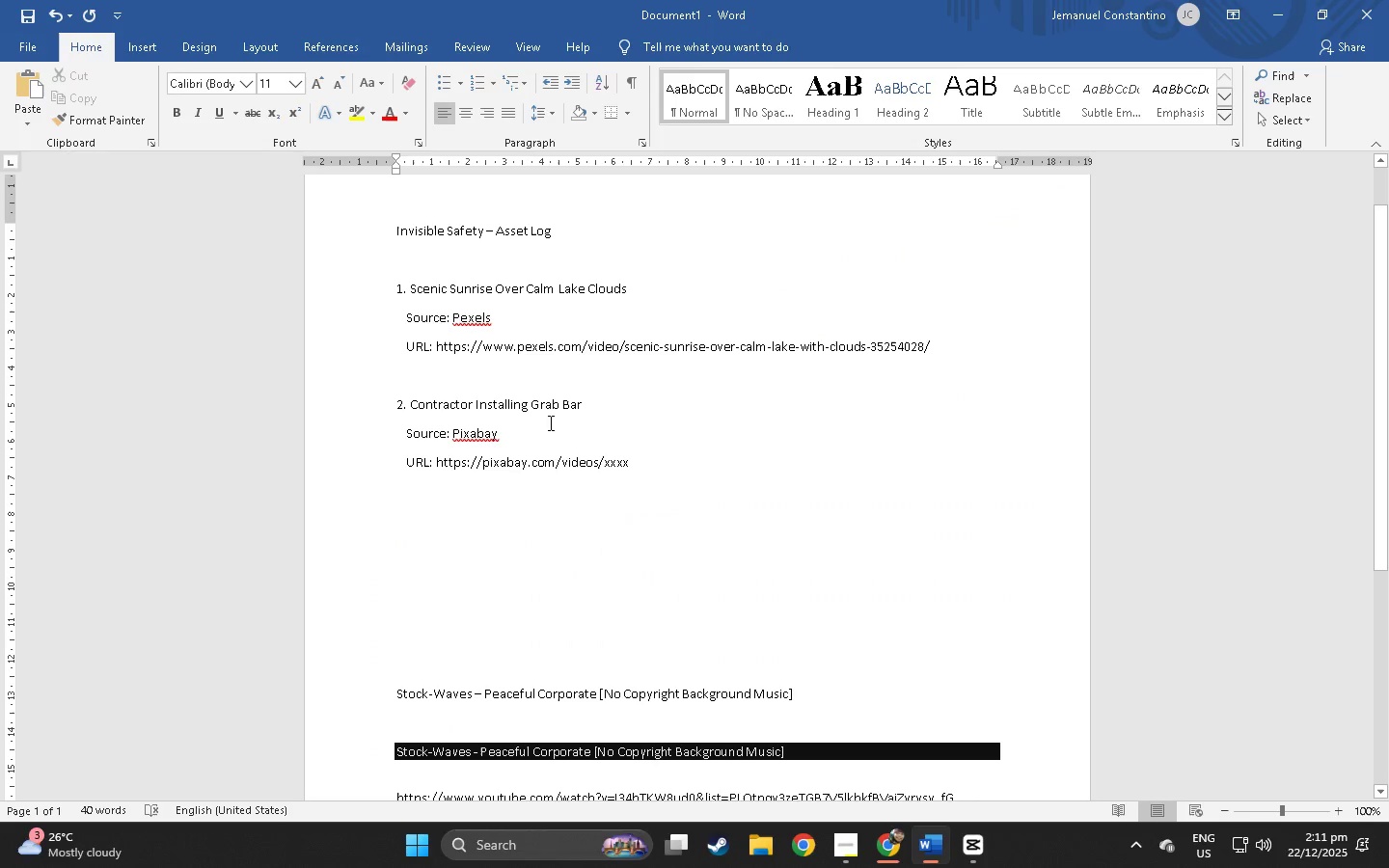 
left_click_drag(start_coordinate=[588, 407], to_coordinate=[449, 403])
 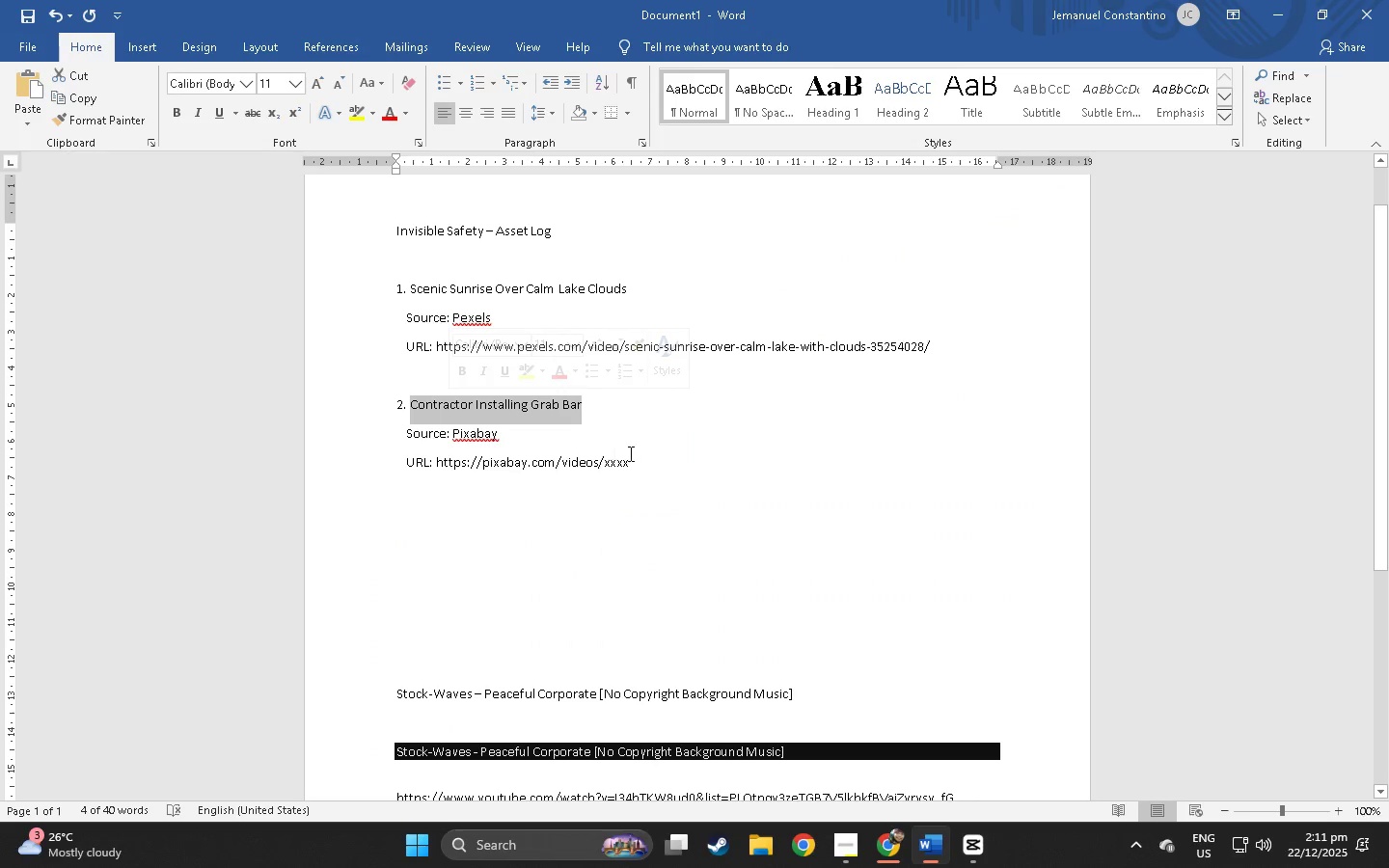 
left_click_drag(start_coordinate=[631, 455], to_coordinate=[453, 462])
 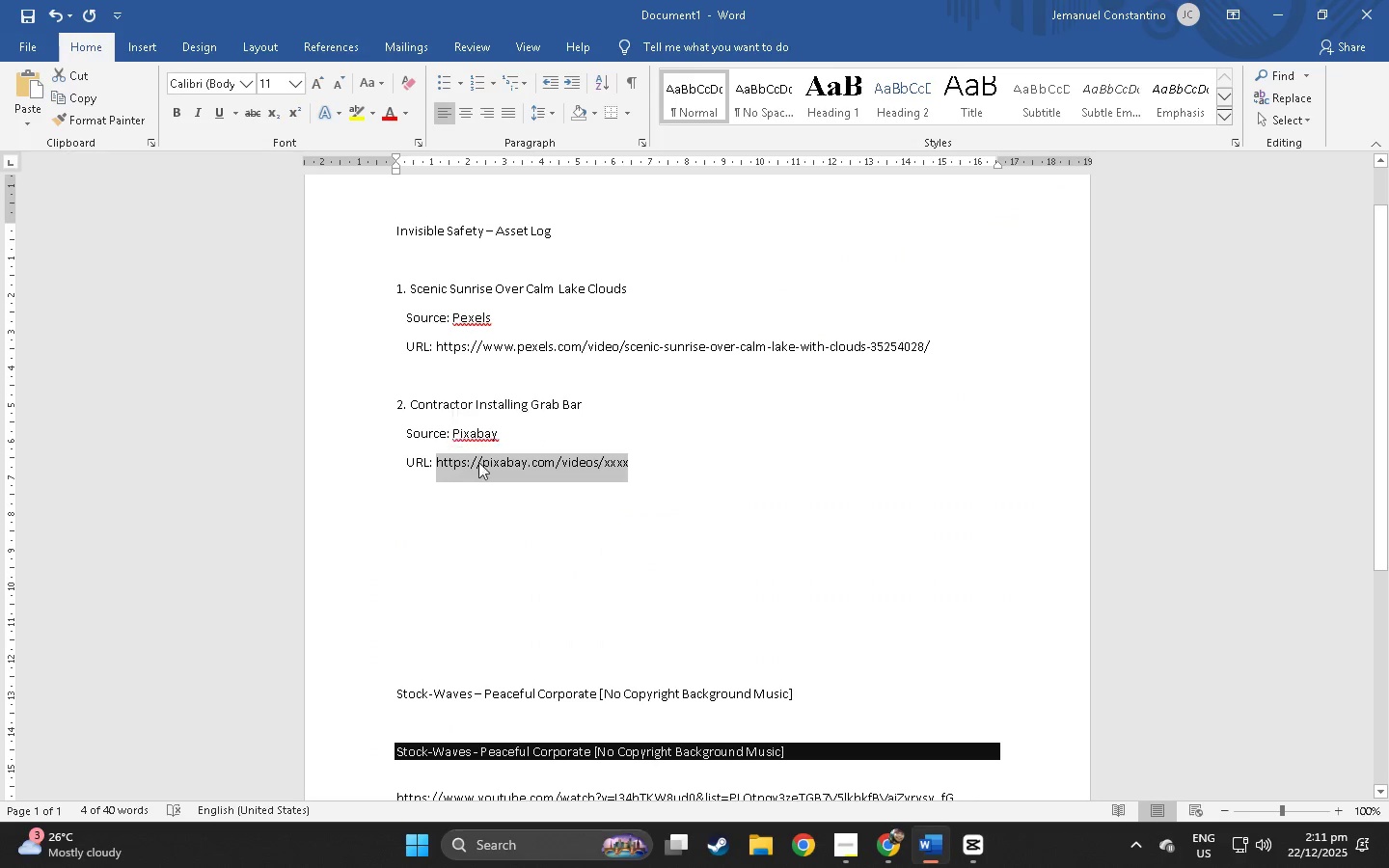 
key(Control+ControlLeft)
 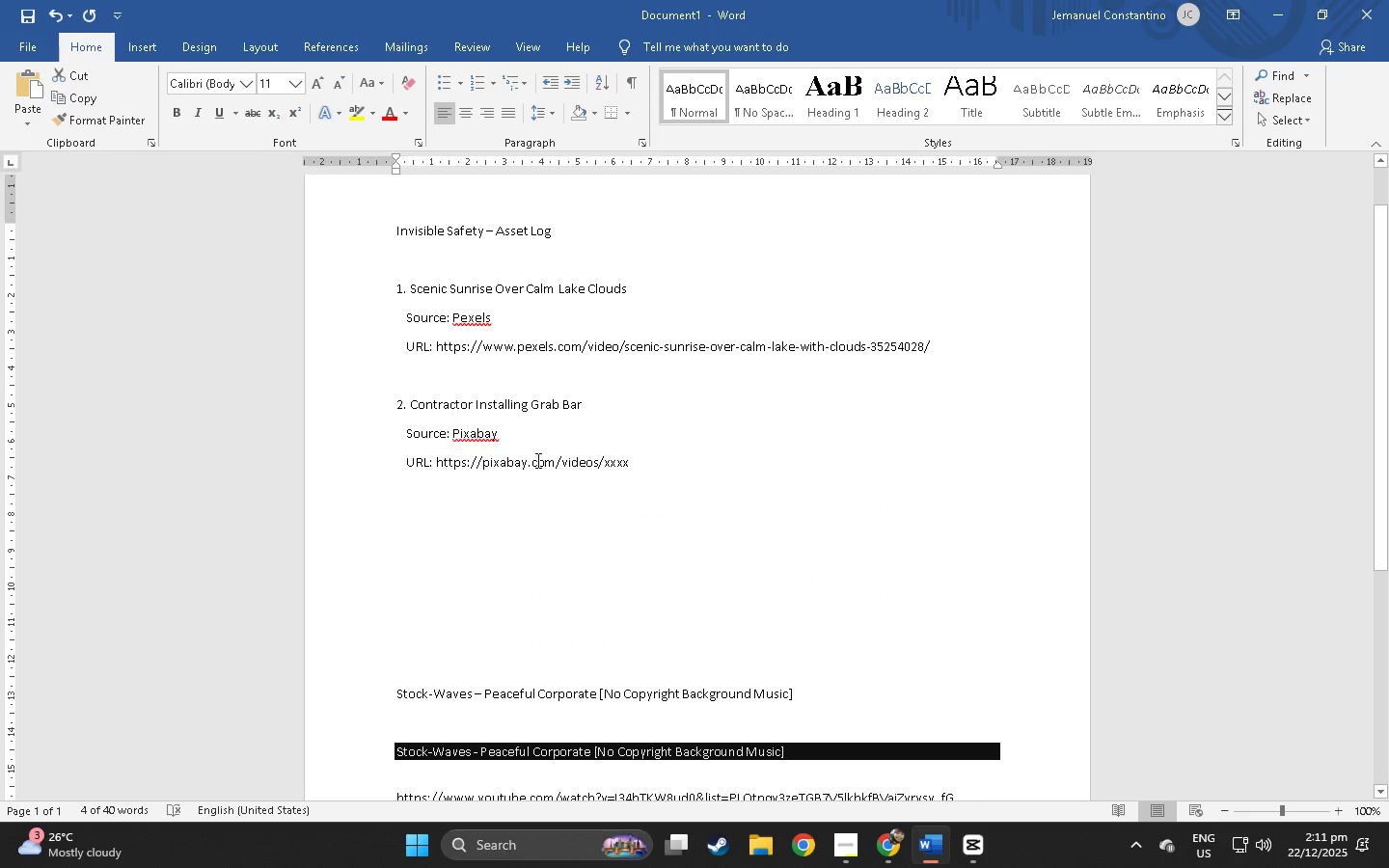 
key(Control+V)
 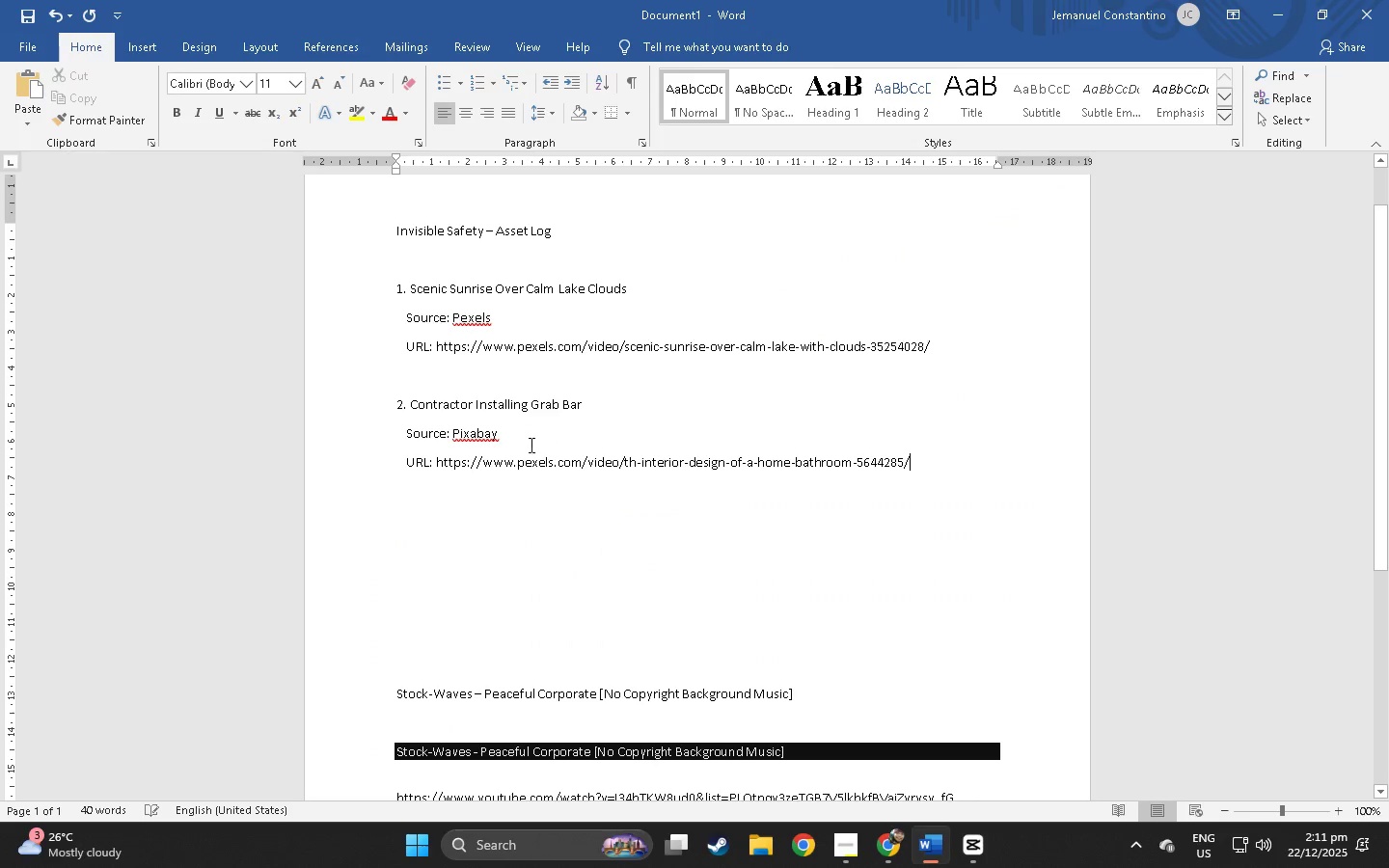 
left_click_drag(start_coordinate=[509, 438], to_coordinate=[451, 439])
 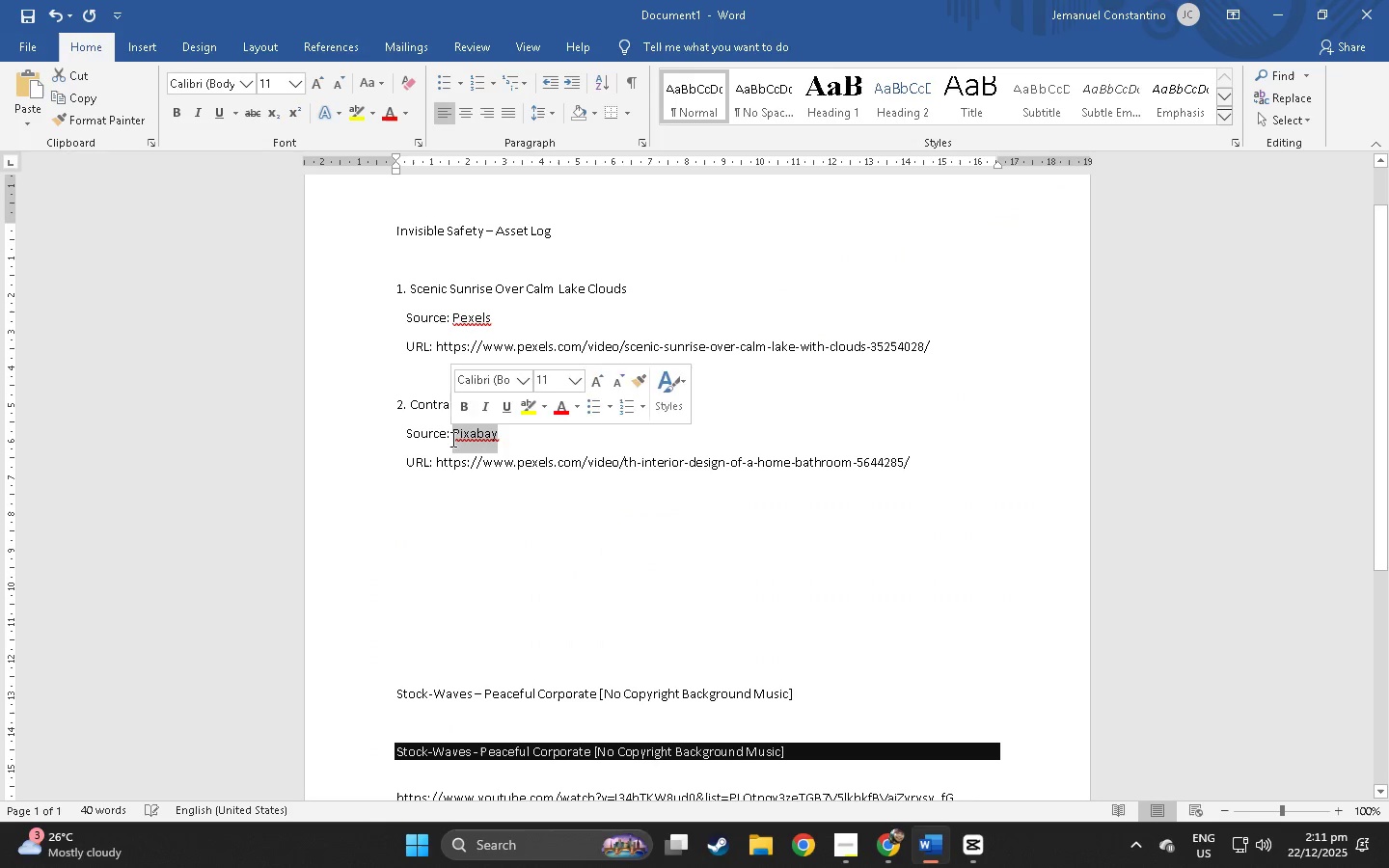 
type(Pexels)
 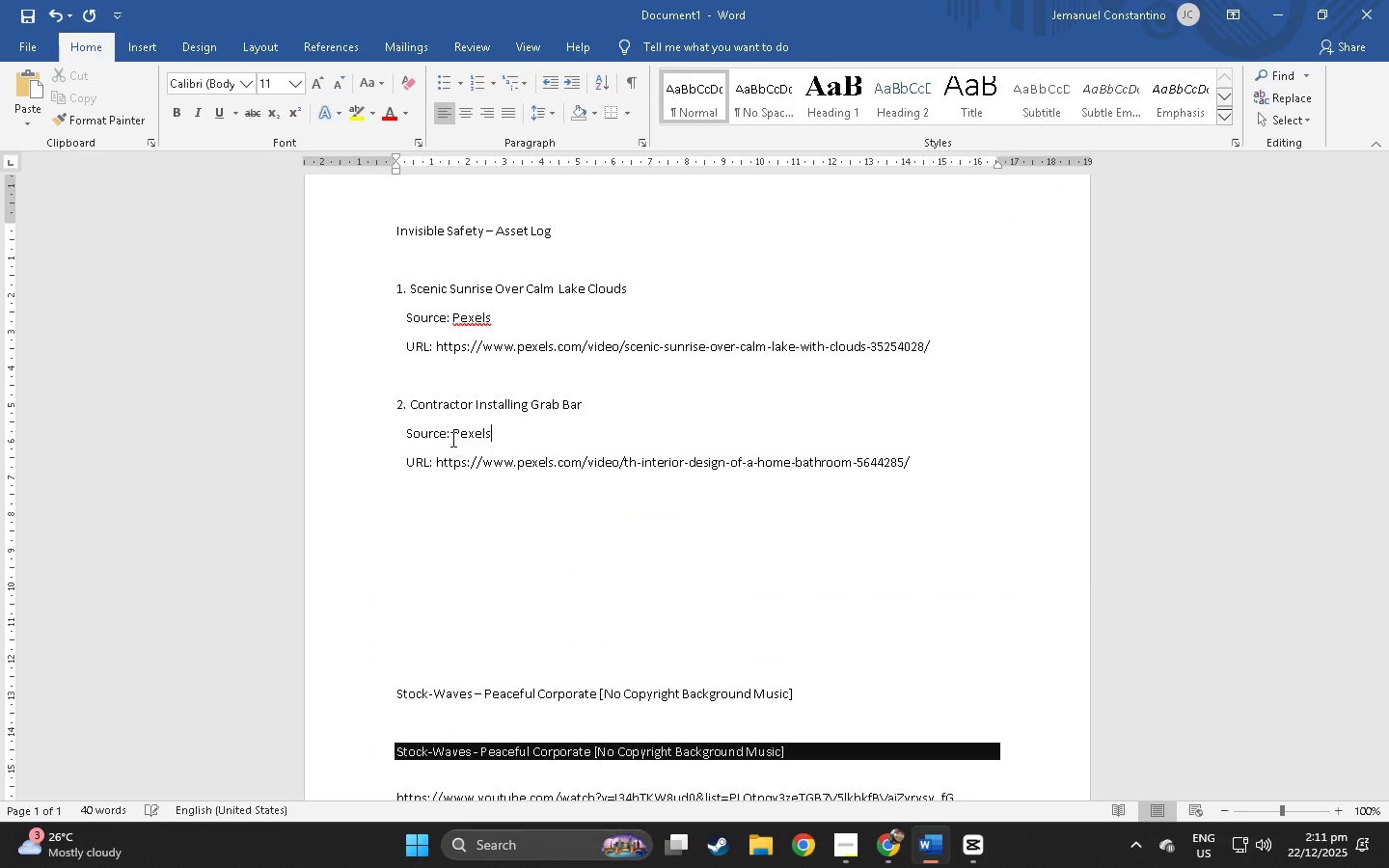 
key(Alt+AltLeft)
 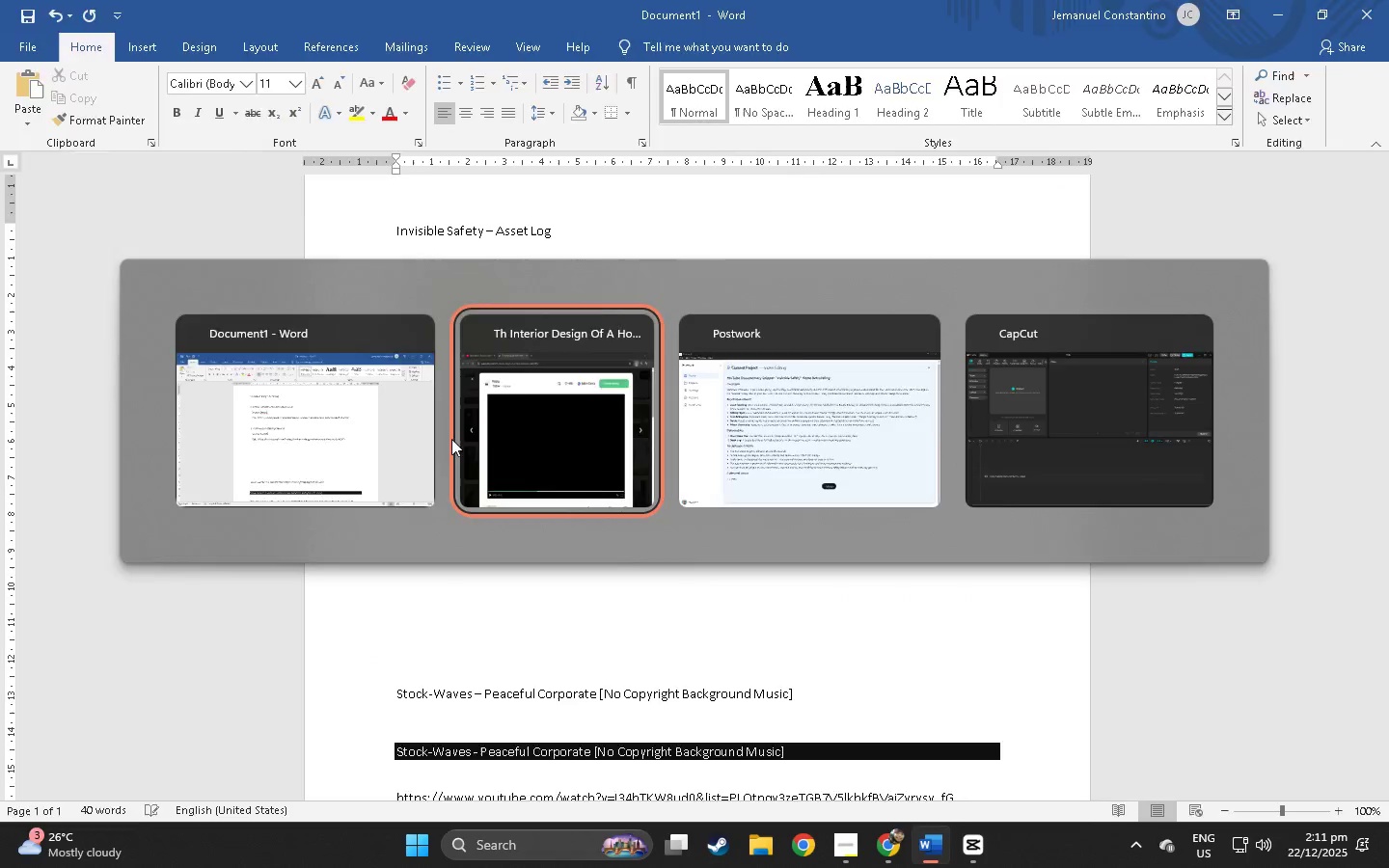 
key(Alt+Tab)
 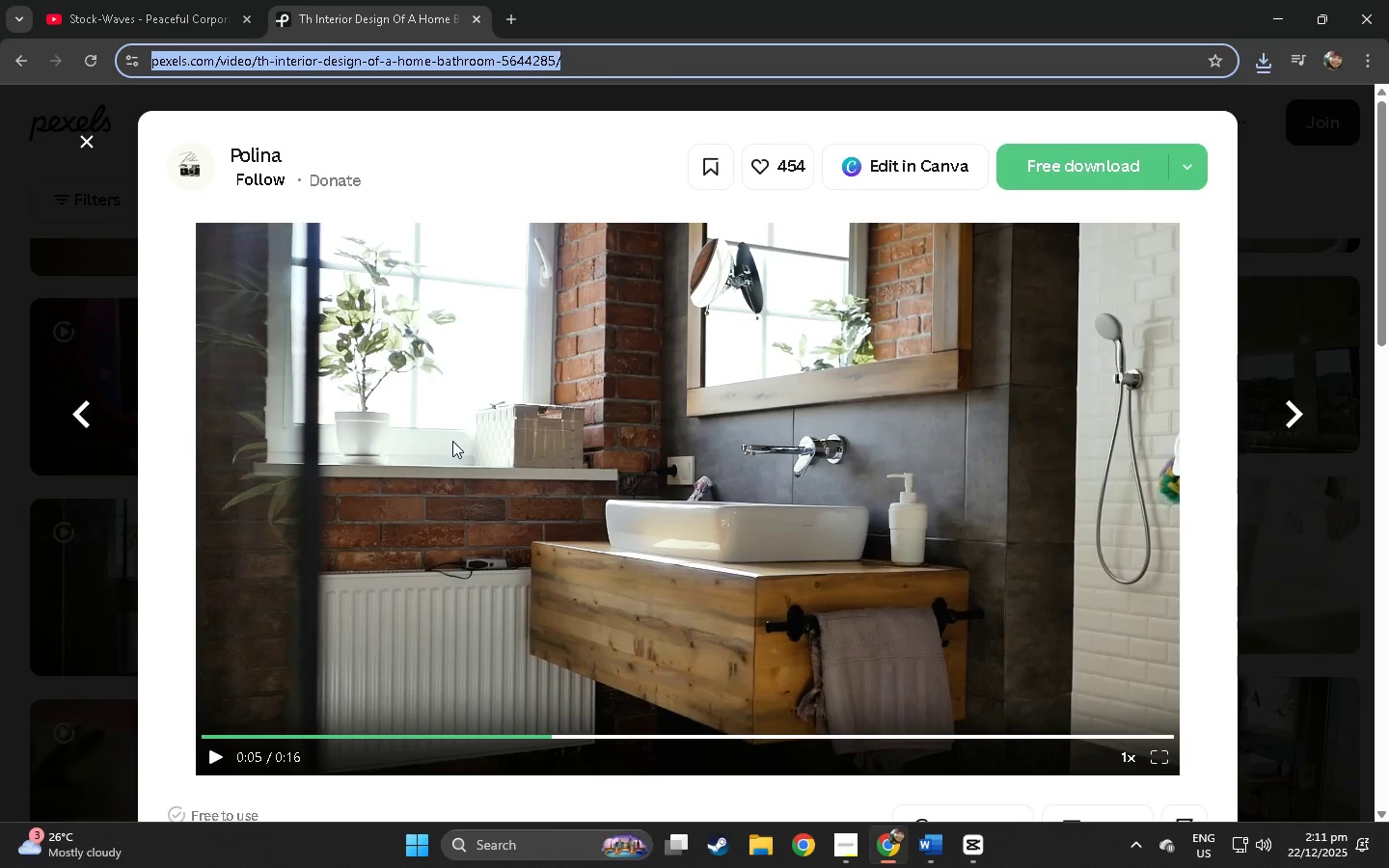 
scroll: coordinate [468, 436], scroll_direction: down, amount: 6.0
 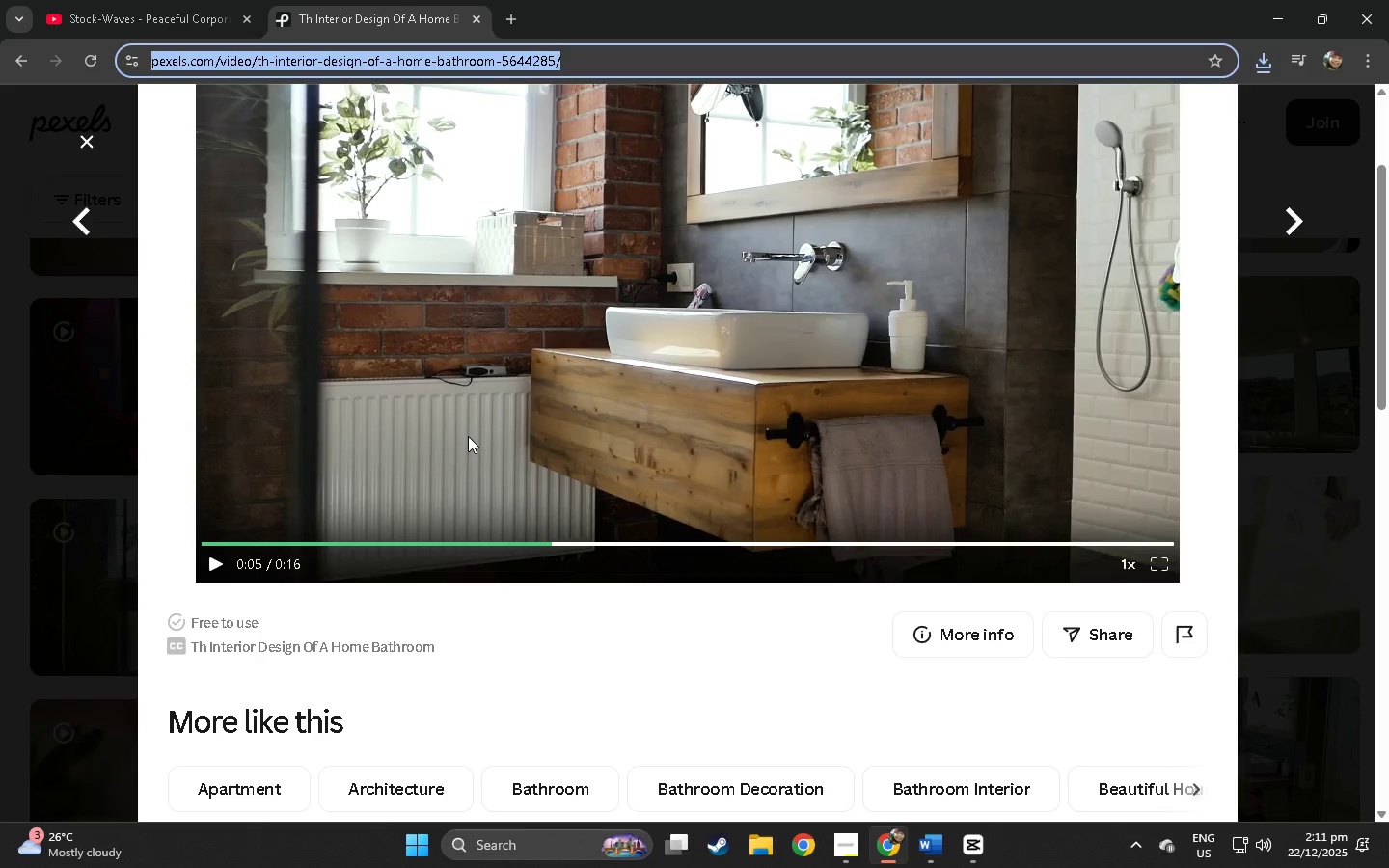 
key(Alt+AltLeft)
 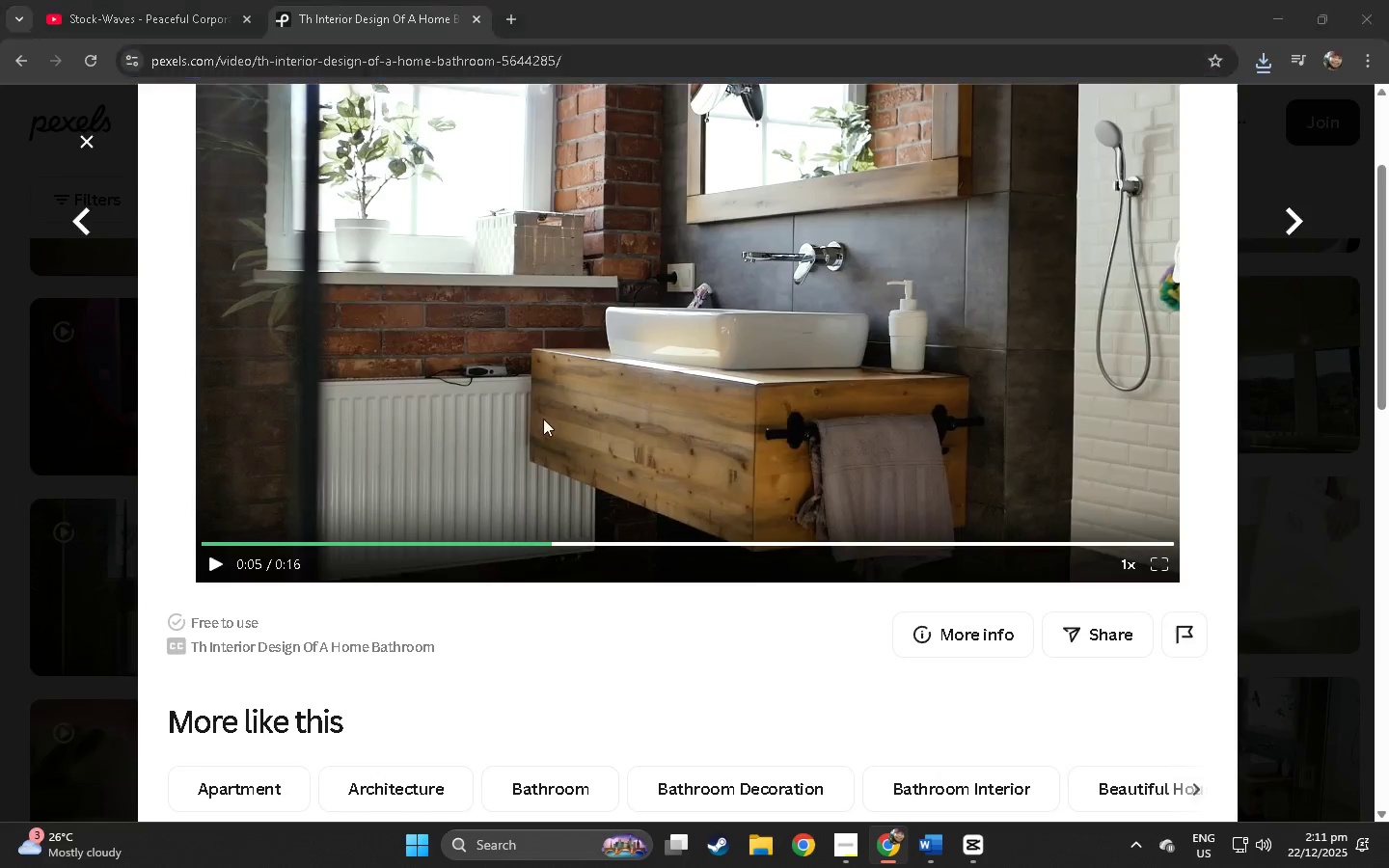 
key(Alt+Tab)
 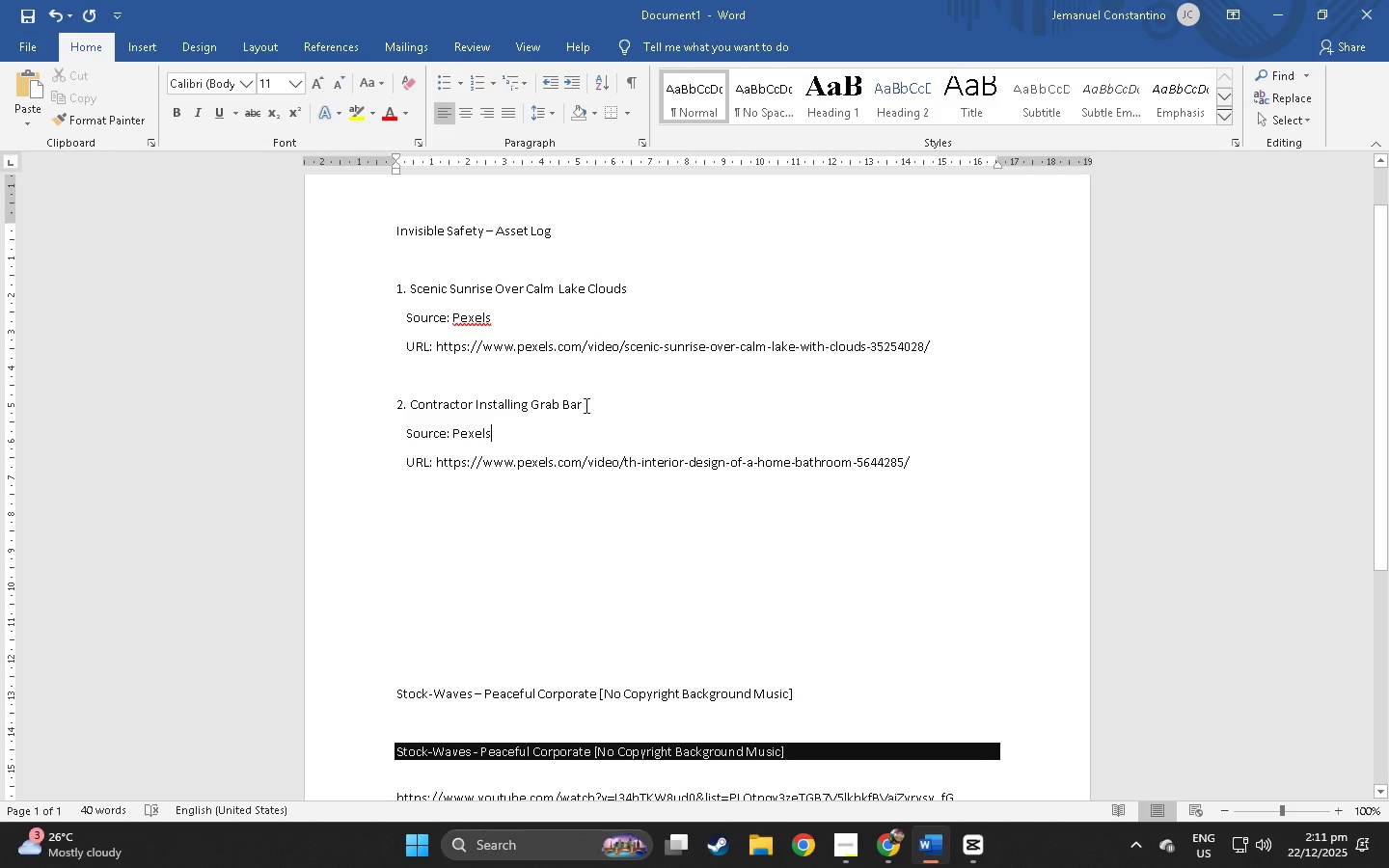 
left_click_drag(start_coordinate=[588, 408], to_coordinate=[421, 408])
 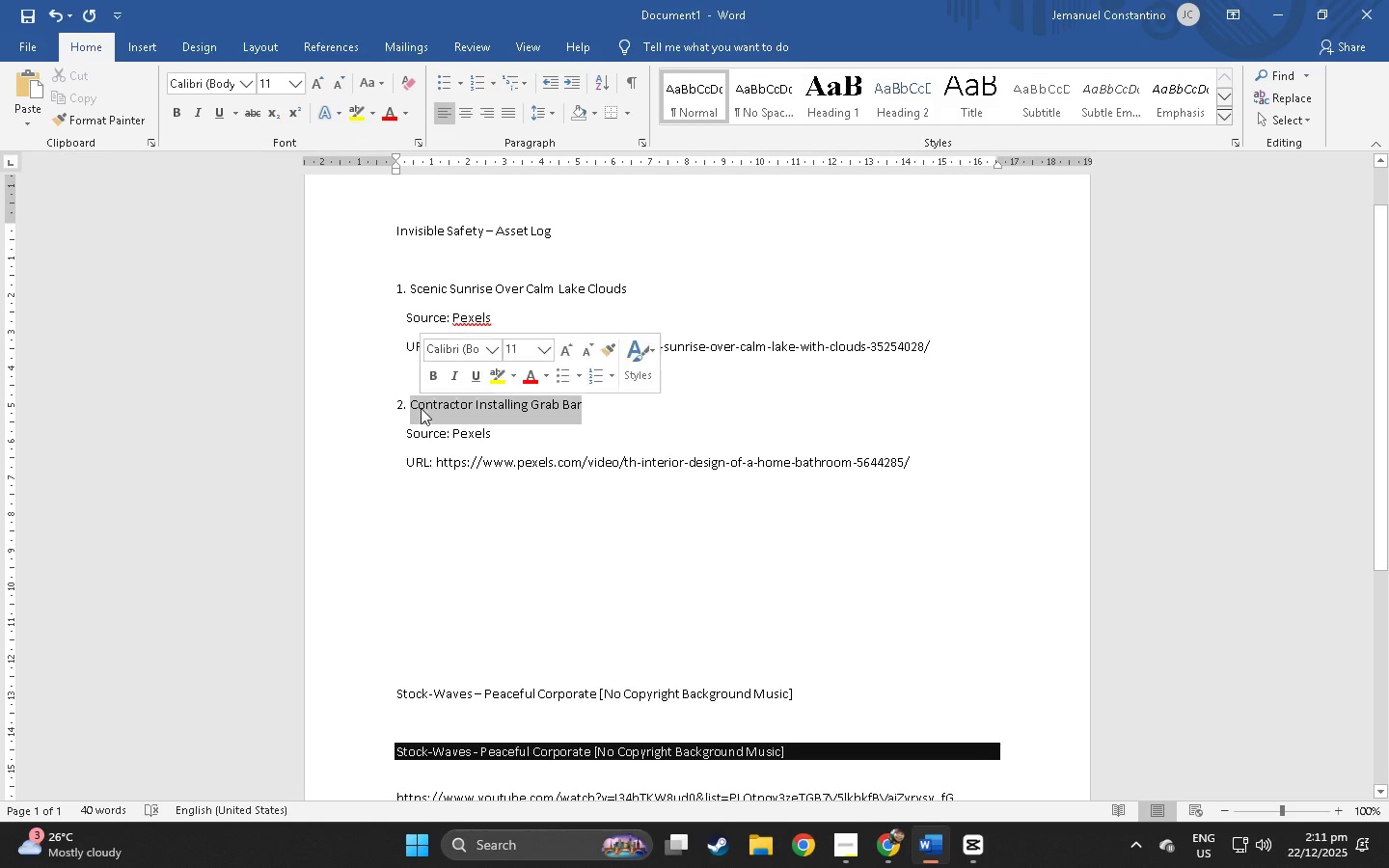 
key(Alt+AltLeft)
 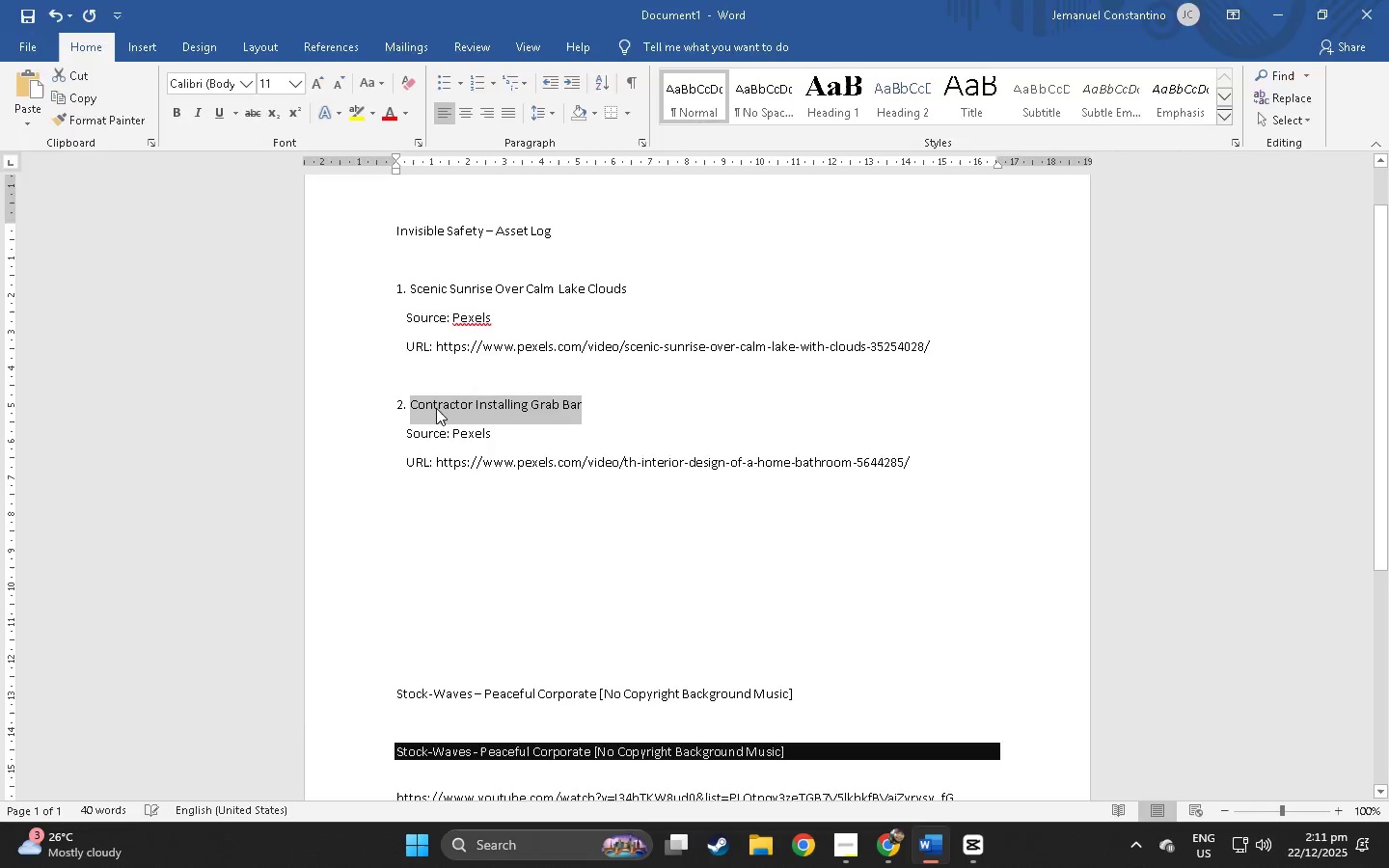 
key(Alt+Tab)
 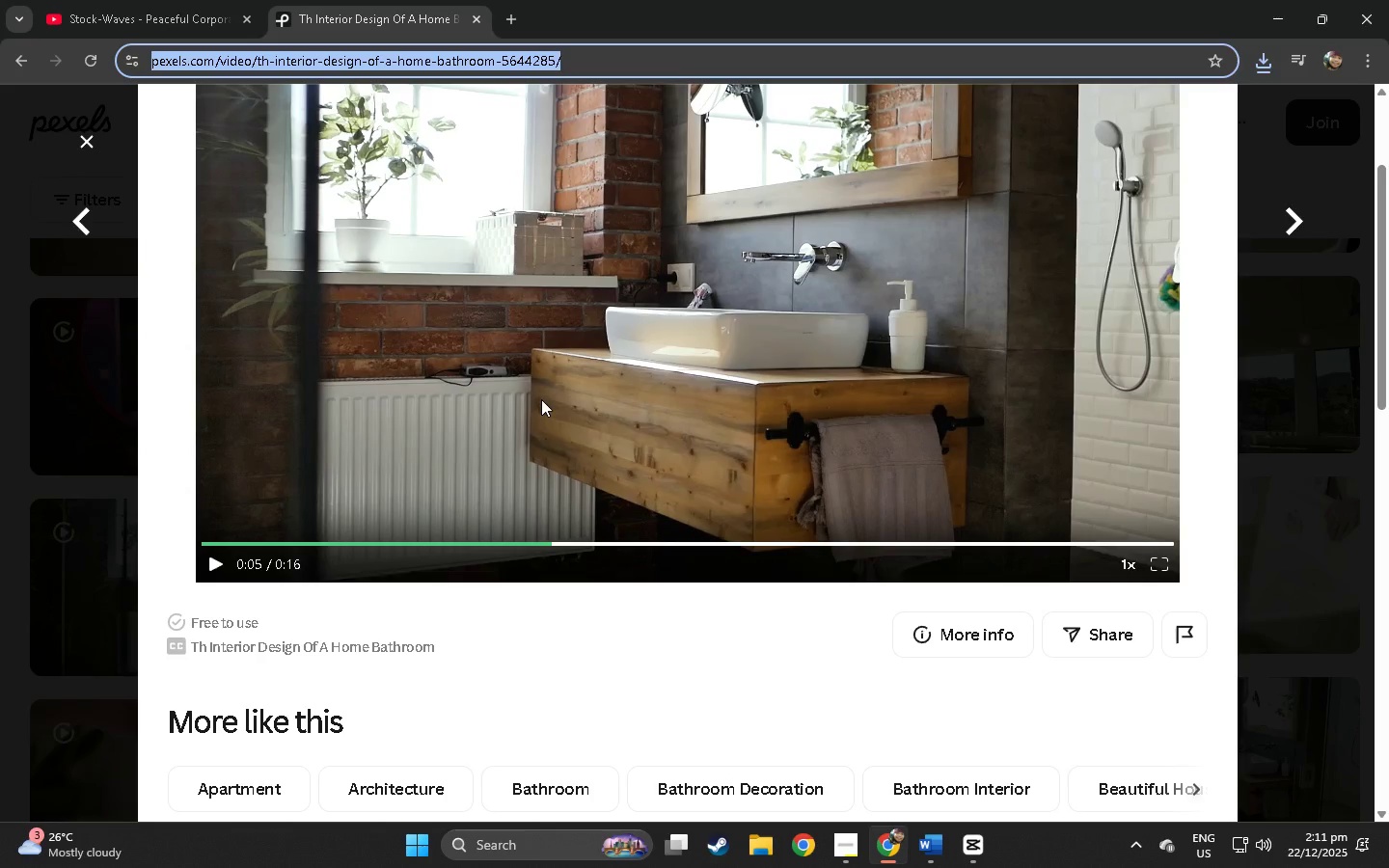 
key(Alt+AltLeft)
 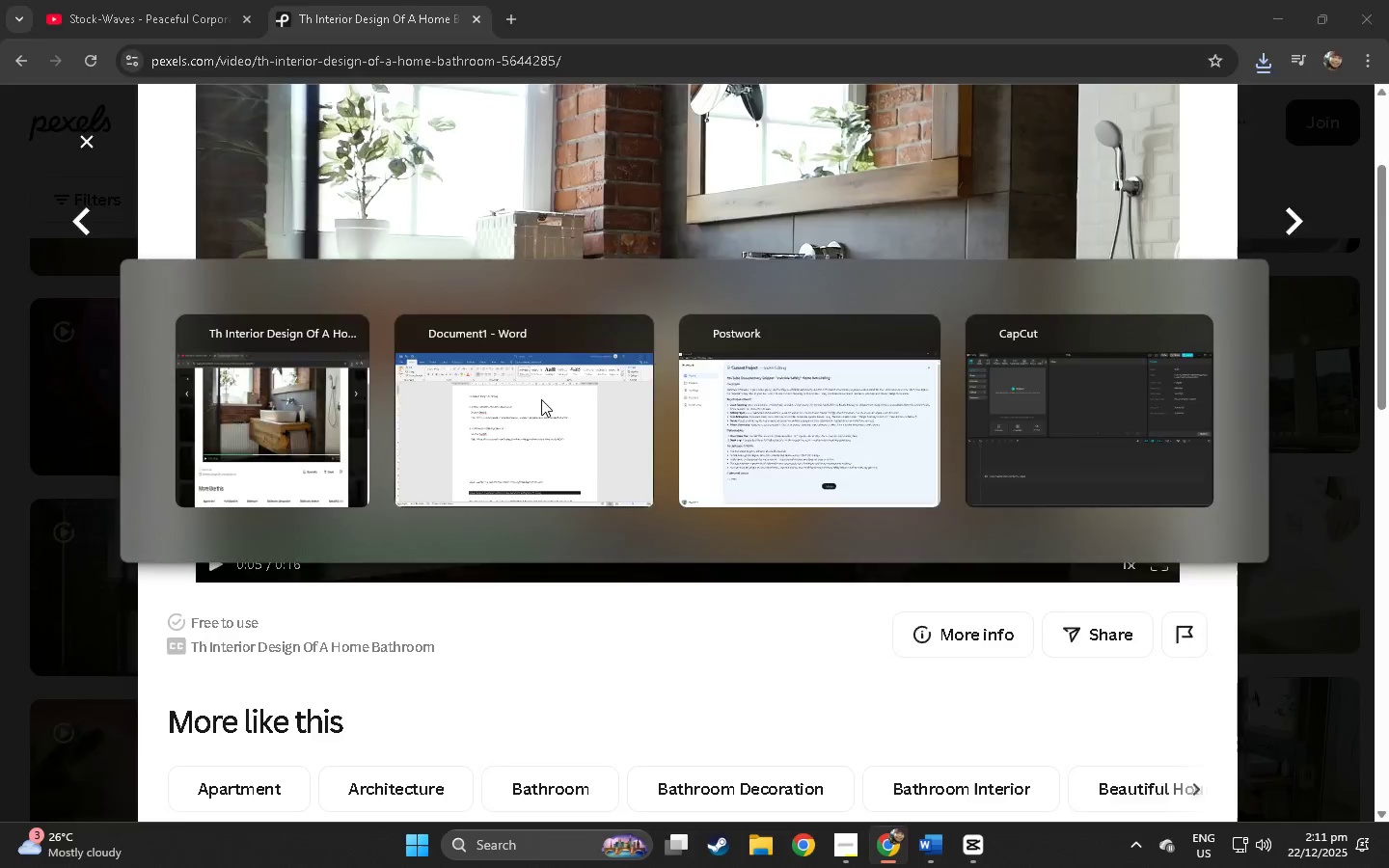 
key(Tab)
type(Interior Desgi)
key(Backspace)
key(Backspace)
type(gi)
key(Backspace)
key(Backspace)
type(ign)
 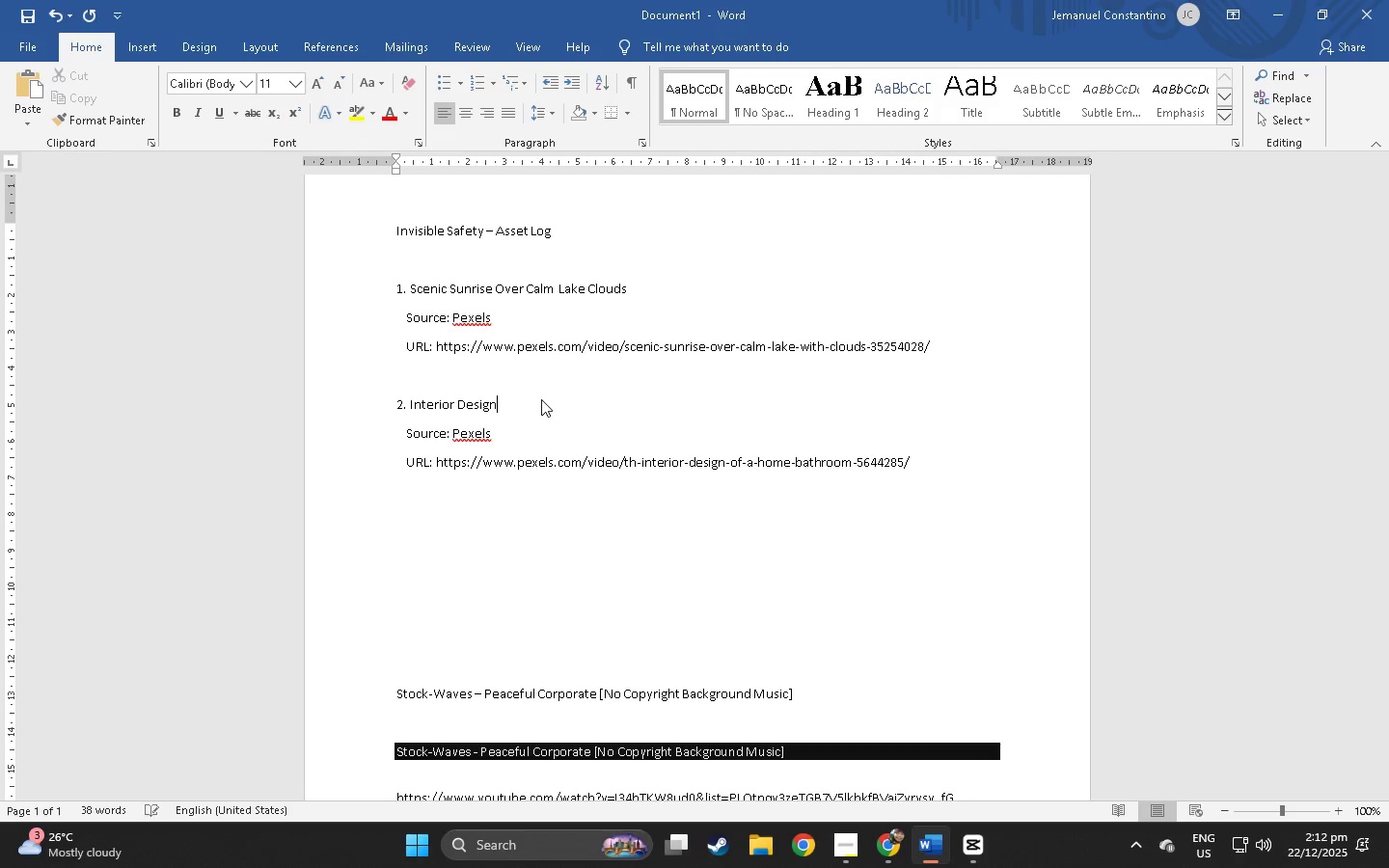 
key(Alt+AltLeft)
 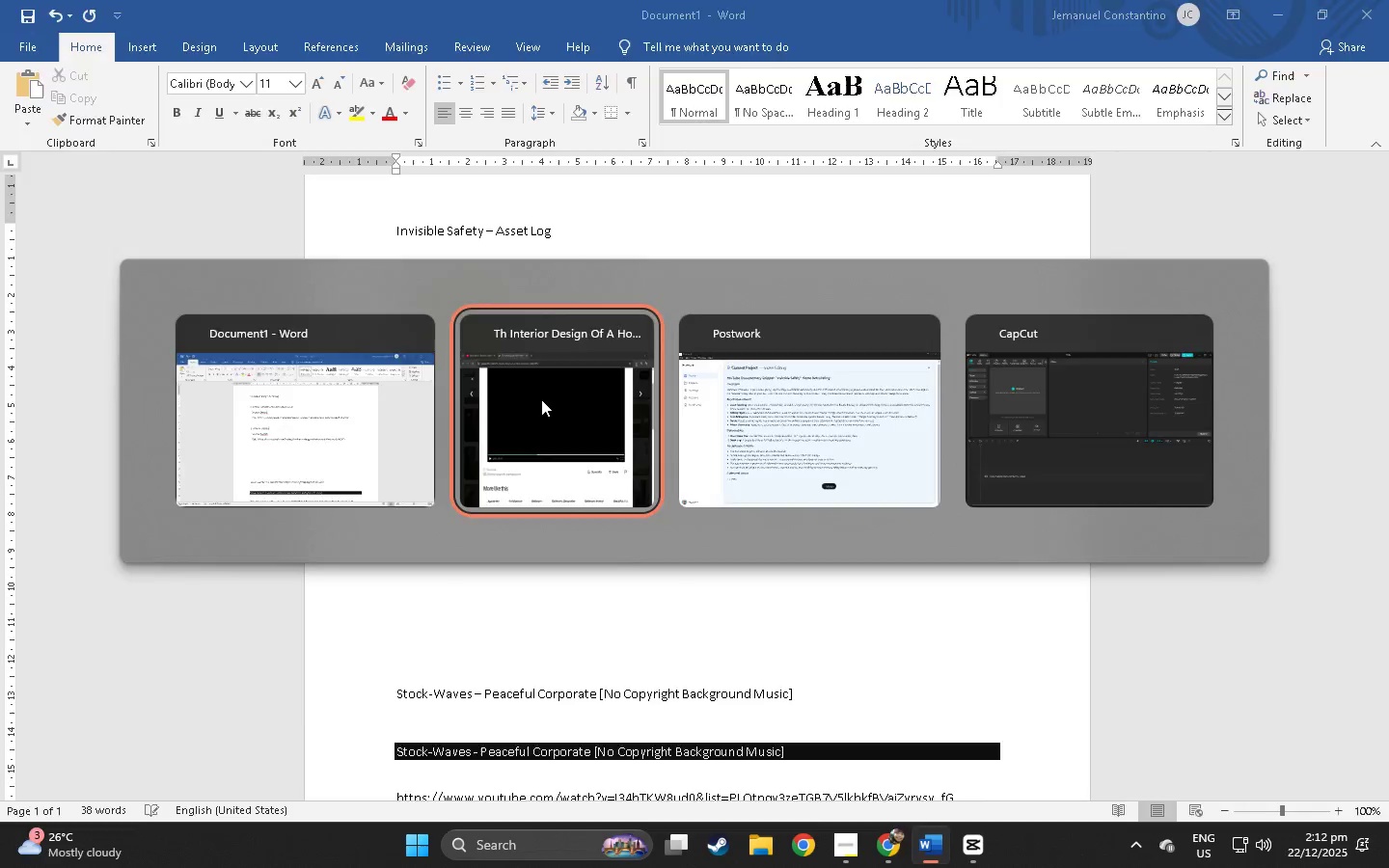 
key(Alt+Tab)
 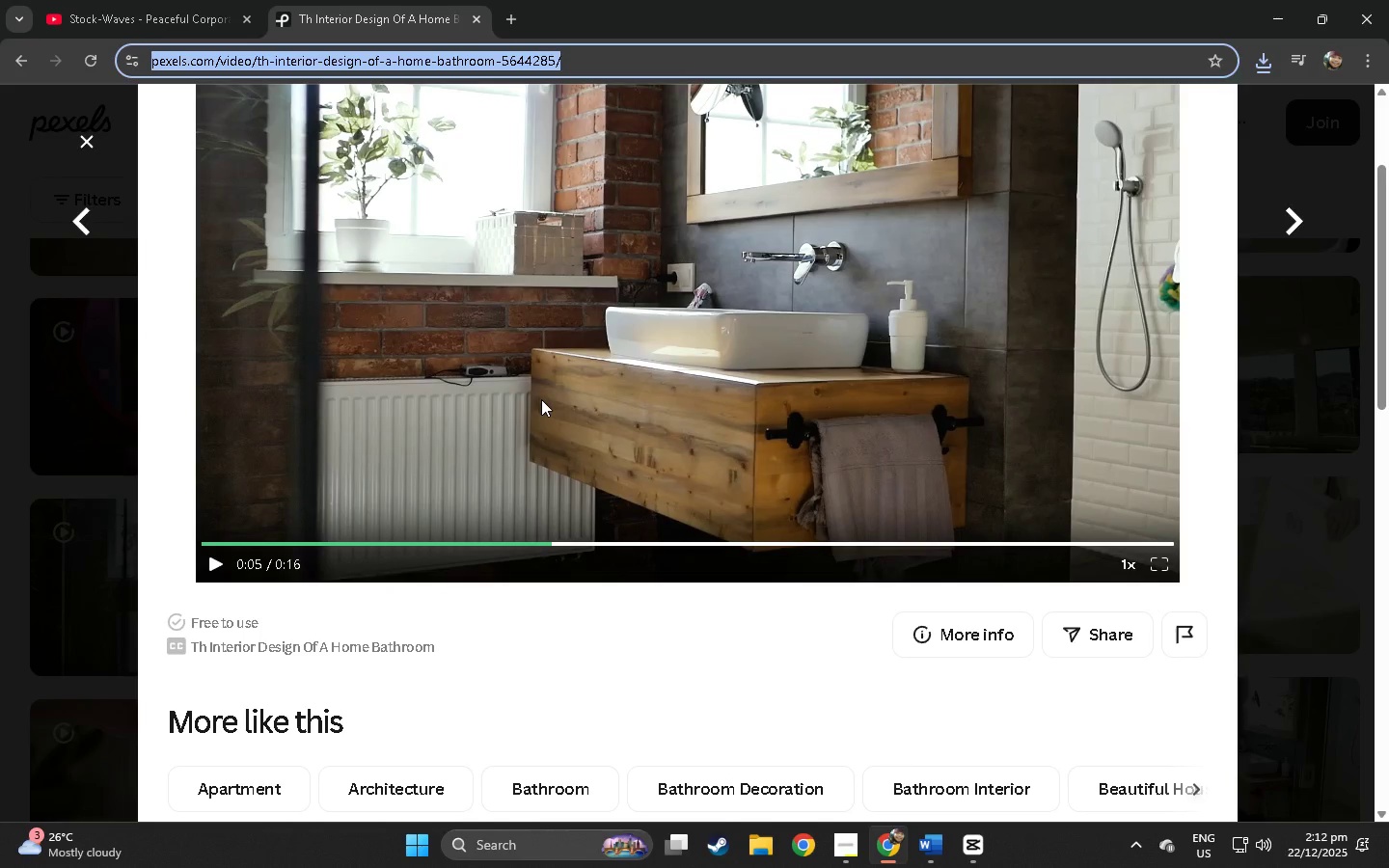 
key(Alt+AltLeft)
 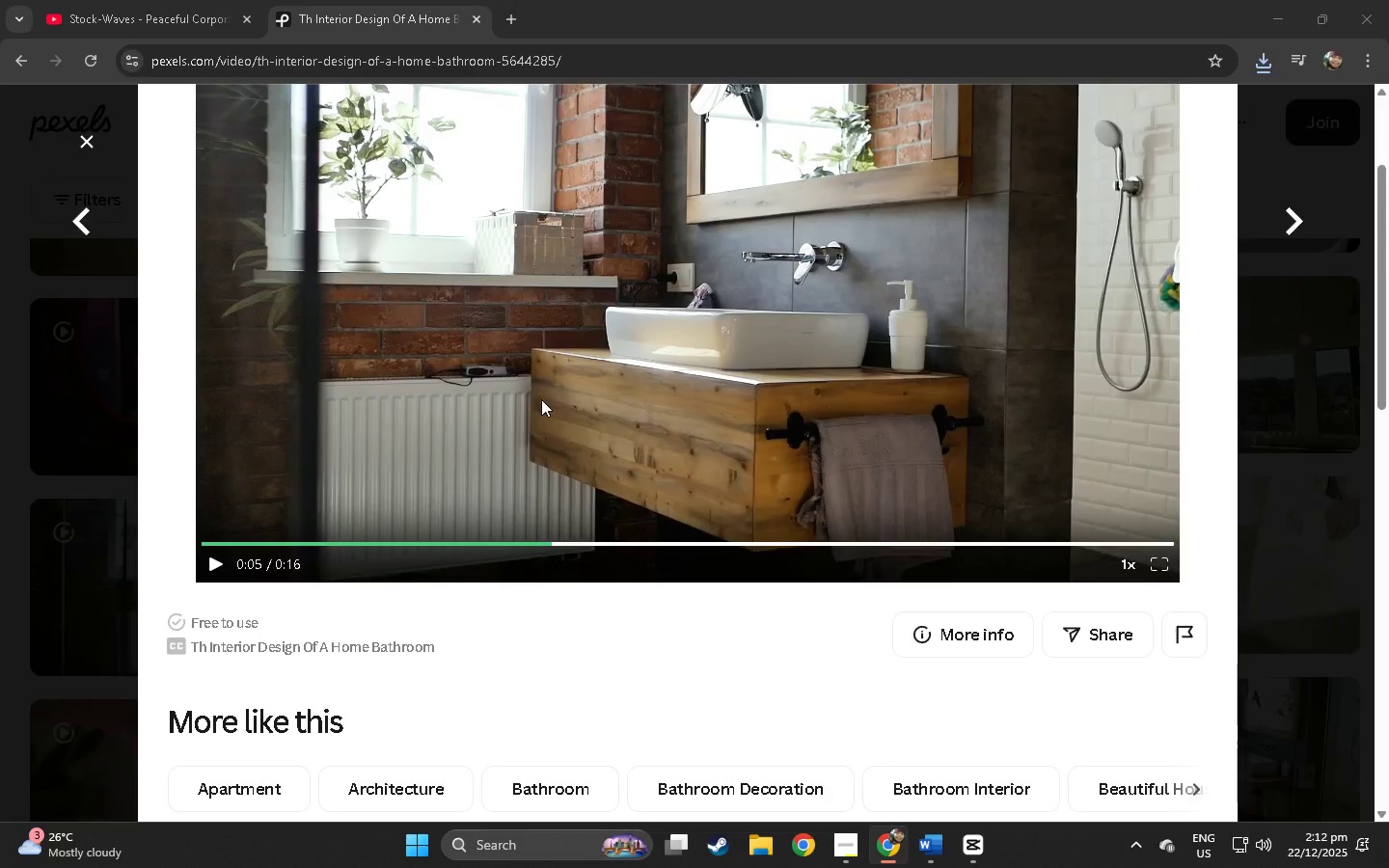 
key(Tab)
type( o)
key(Backspace)
type(Of a HOme )
key(Backspace)
key(Backspace)
type(e b)
key(Backspace)
type(Bathroom)
 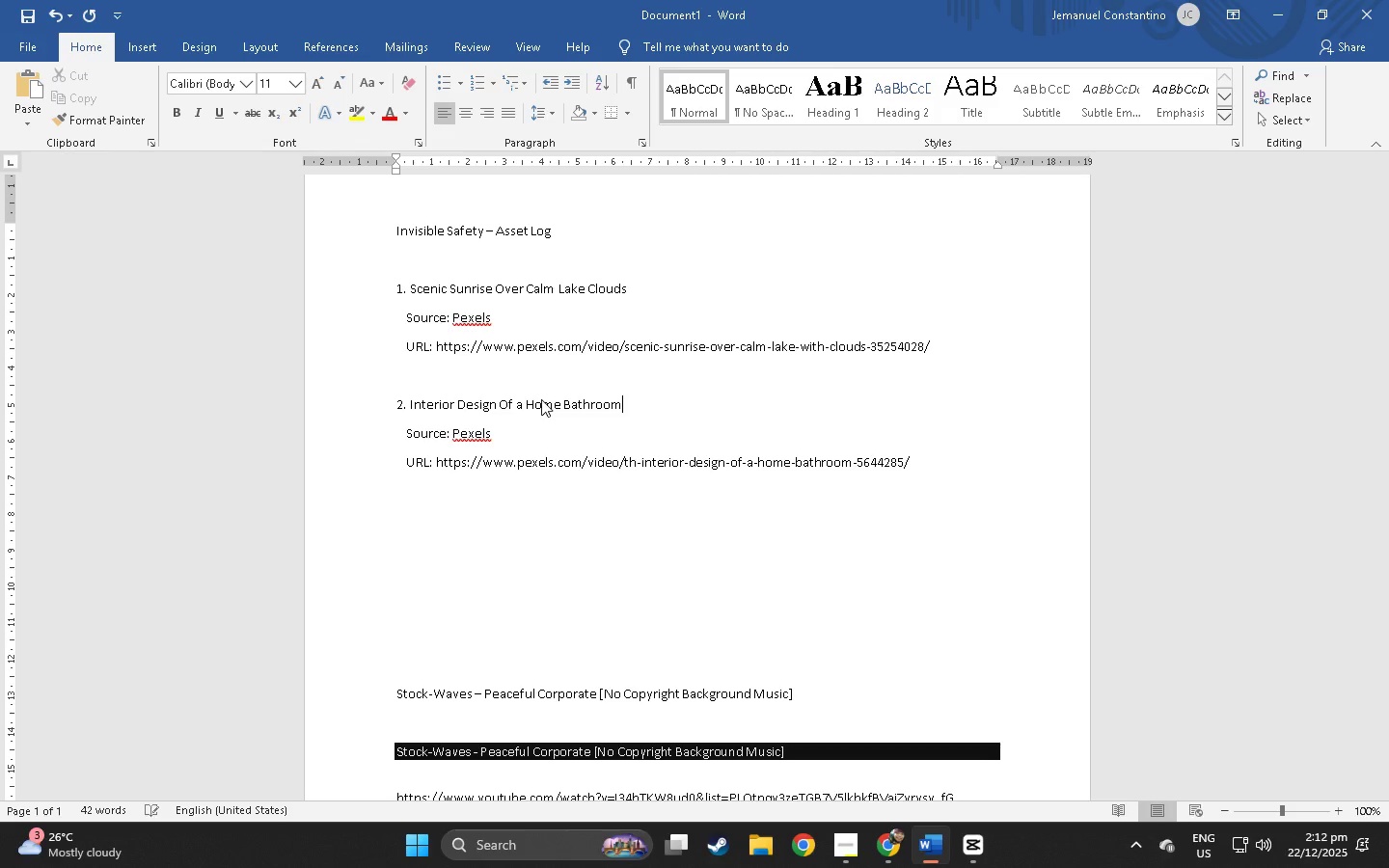 
key(Alt+AltLeft)
 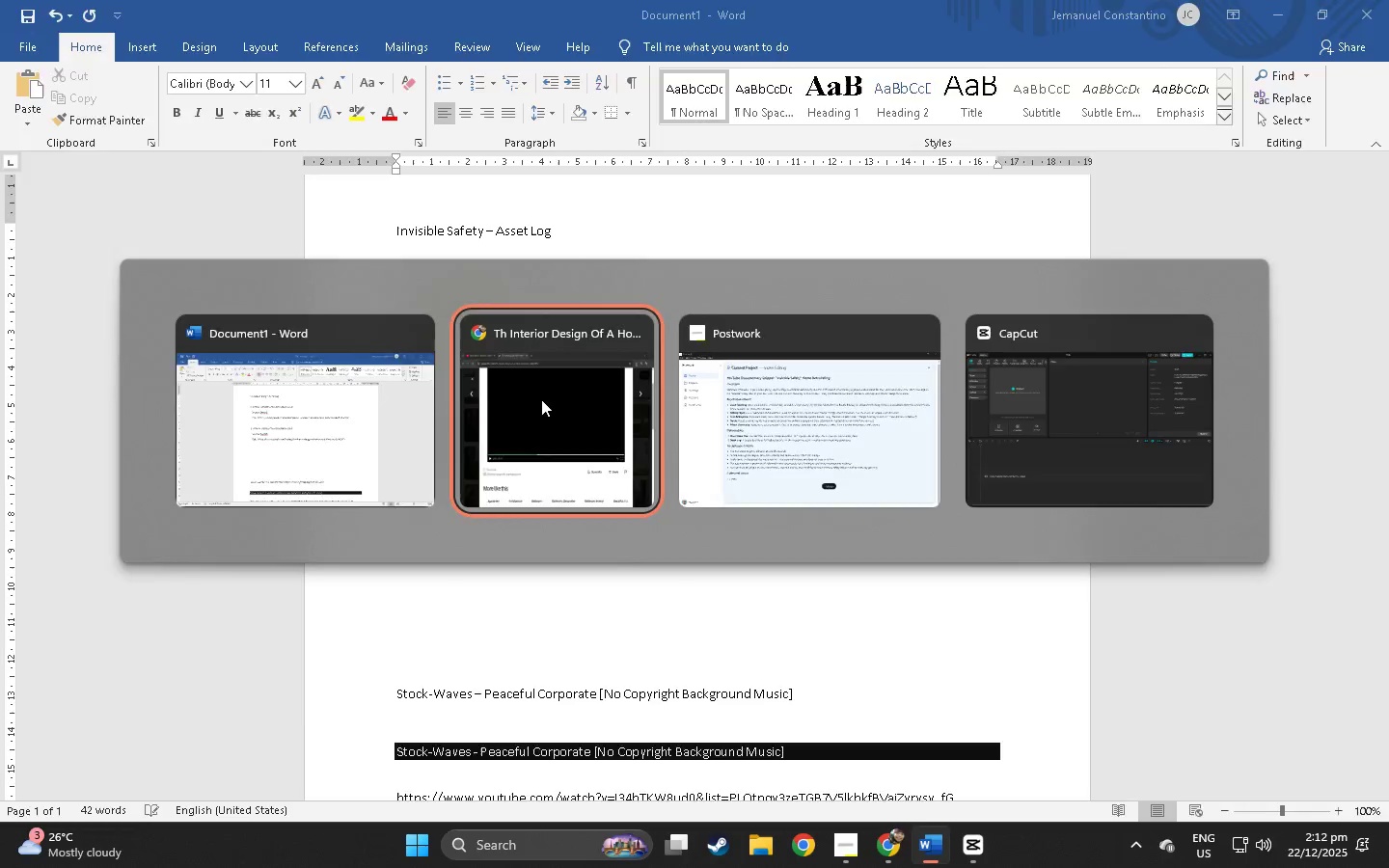 
key(Alt+Tab)
 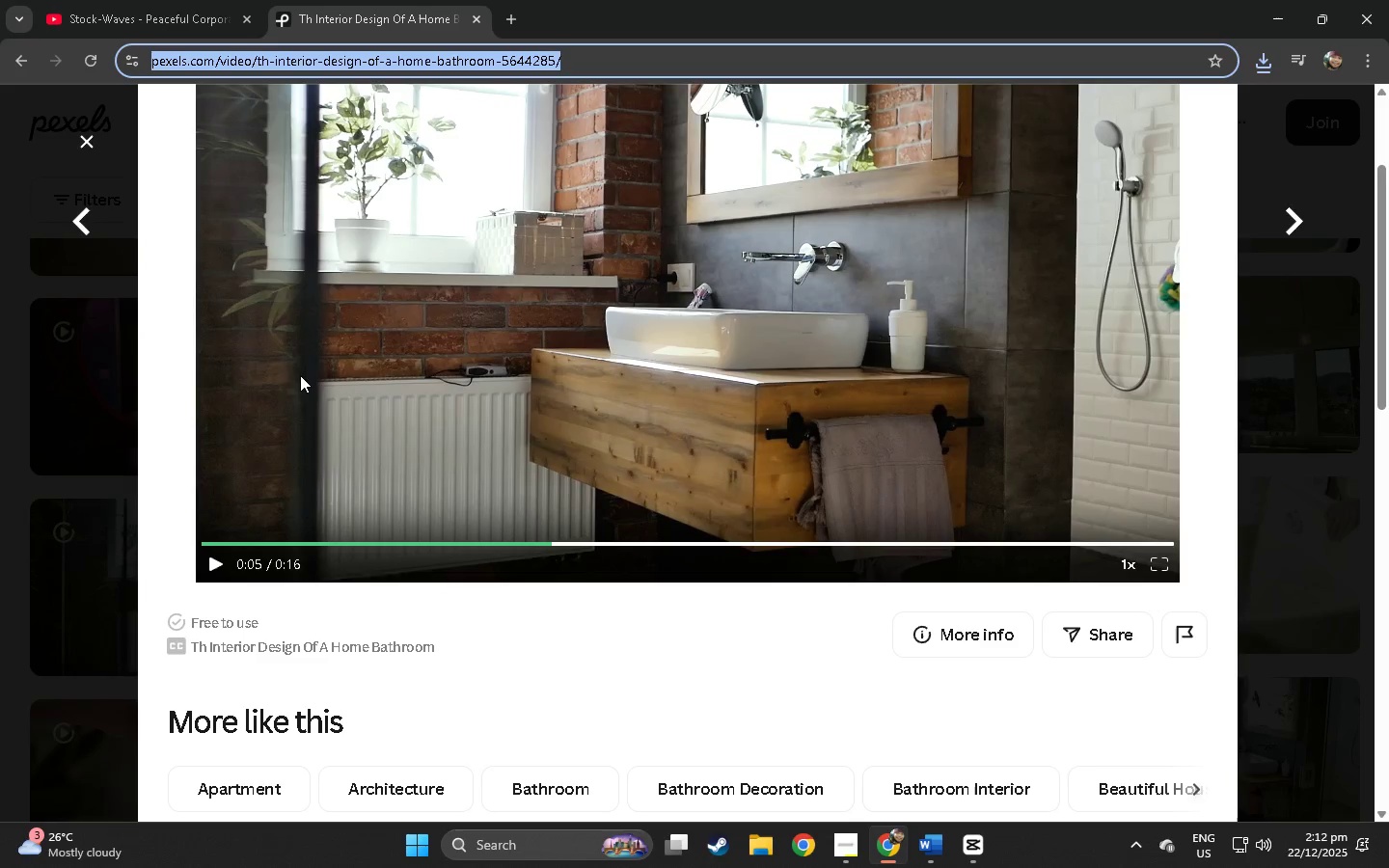 
wait(6.86)
 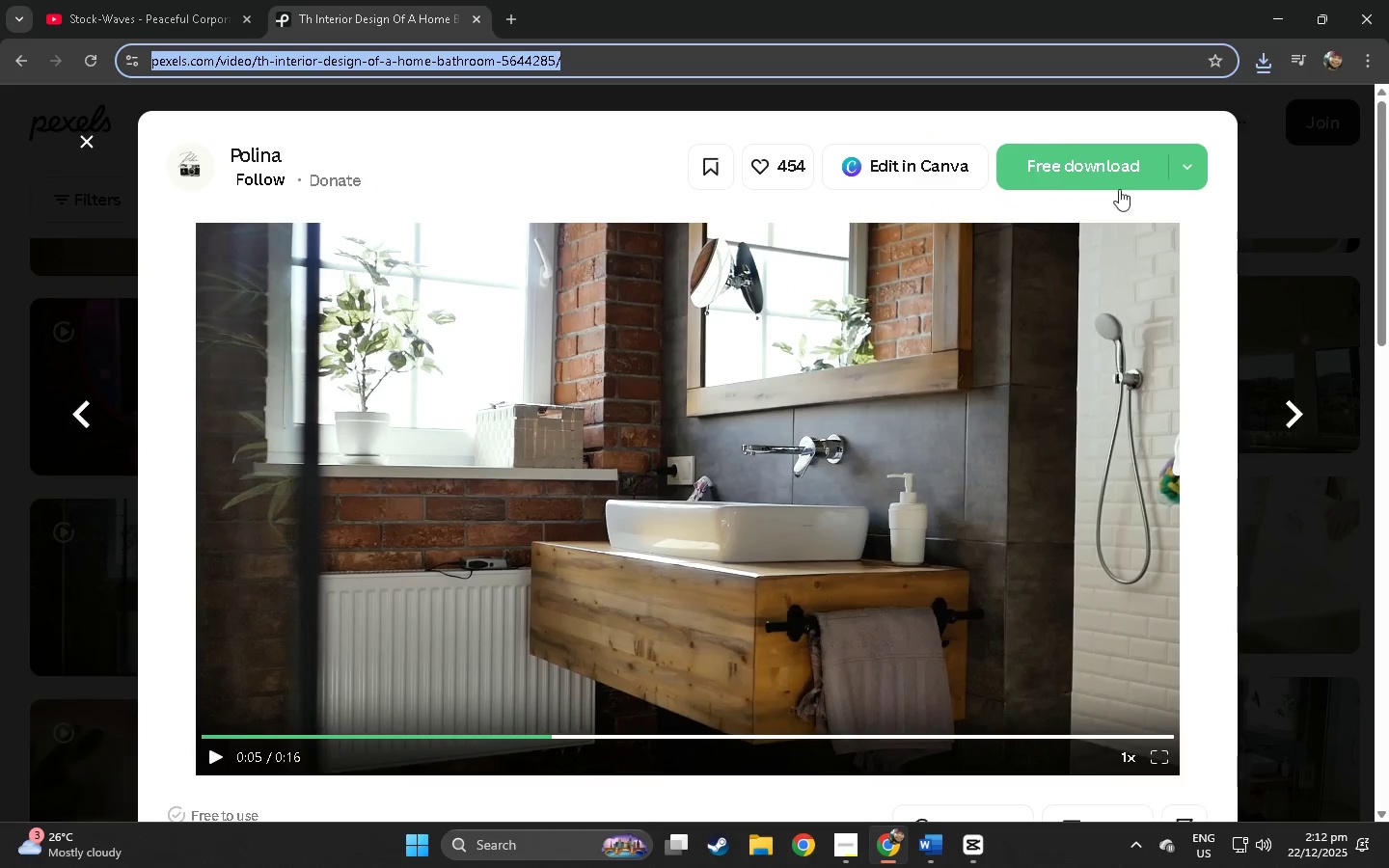 
left_click([1111, 169])
 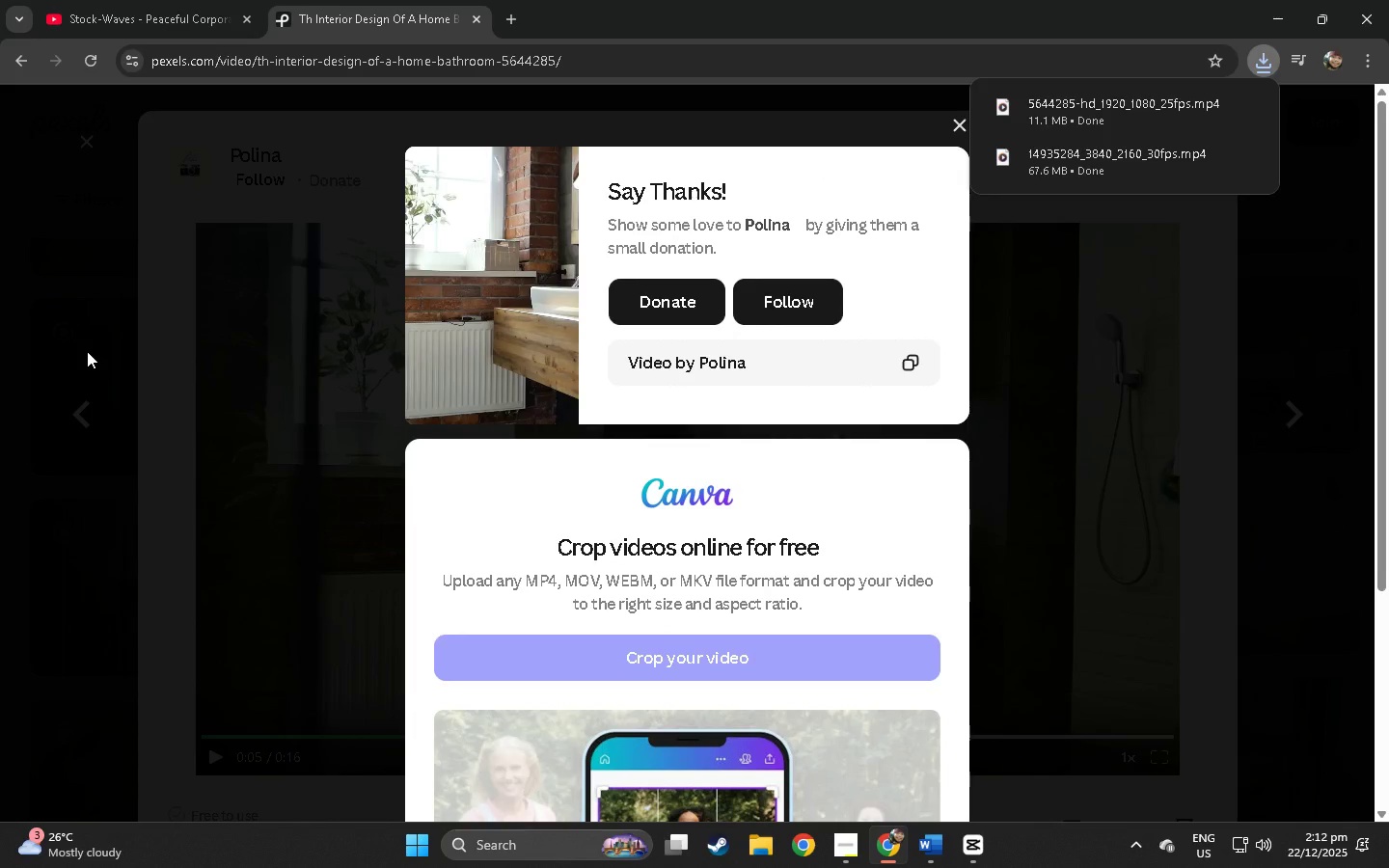 
scroll: coordinate [1135, 278], scroll_direction: up, amount: 9.0
 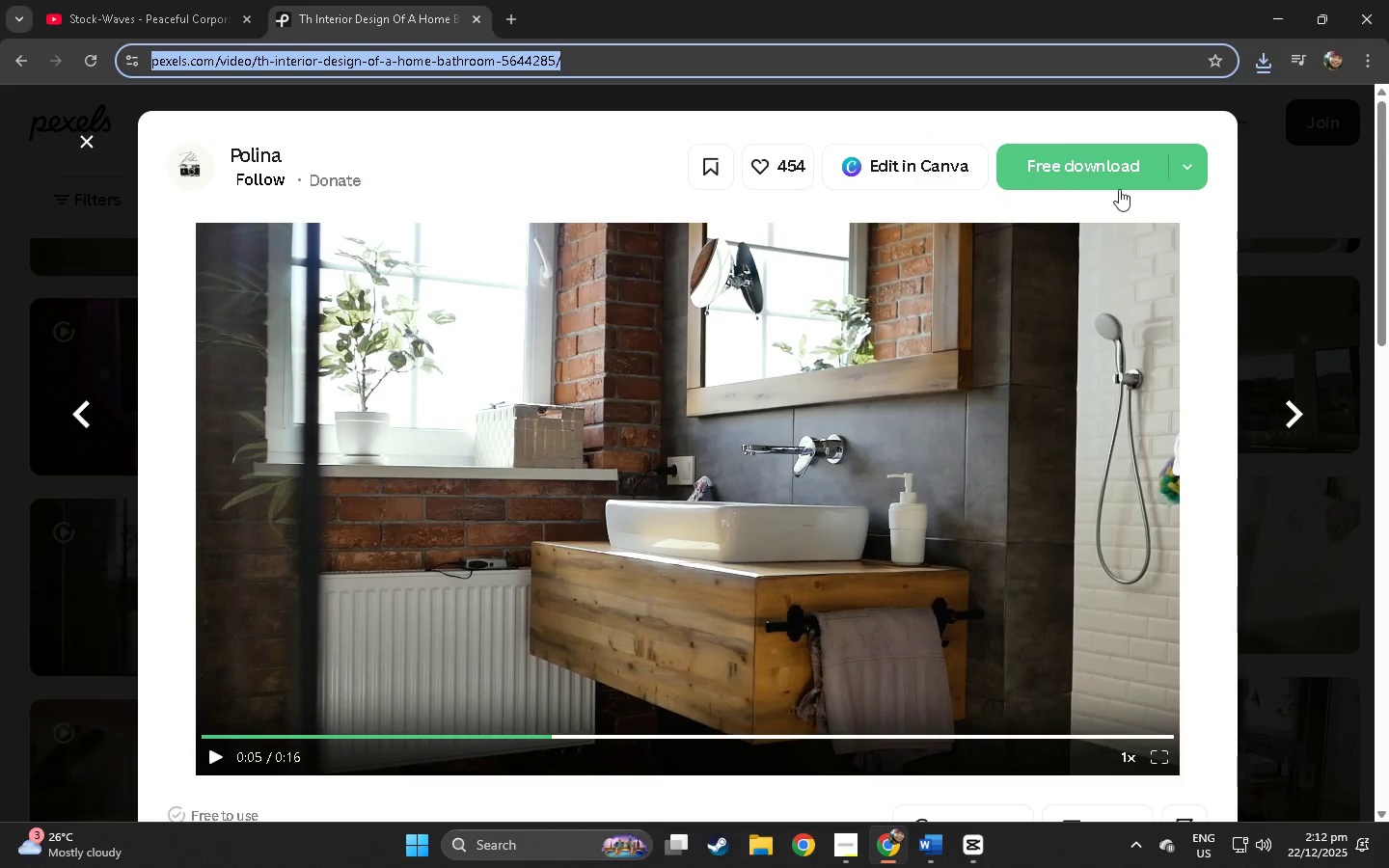 
wait(7.98)
 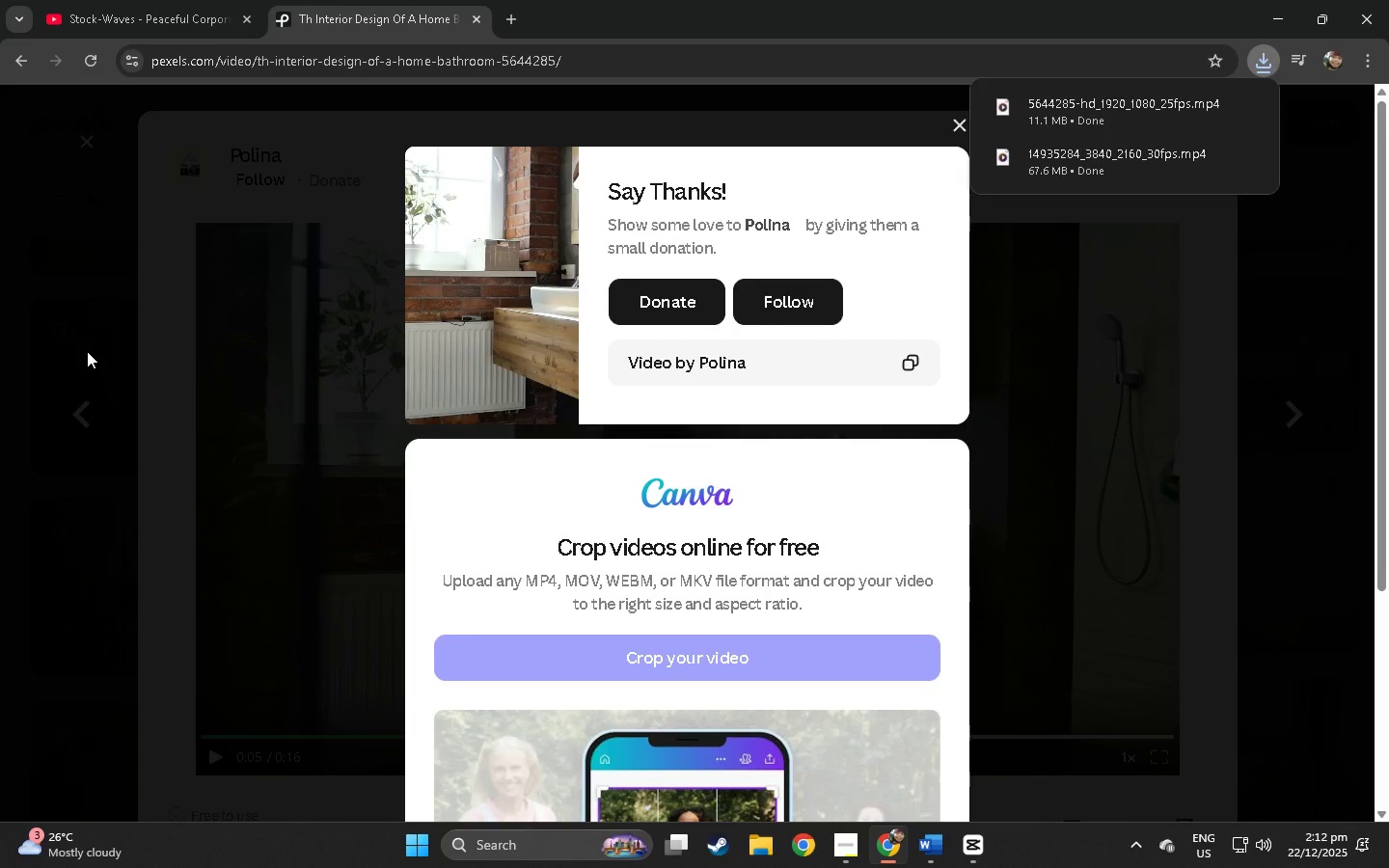 
left_click([294, 384])
 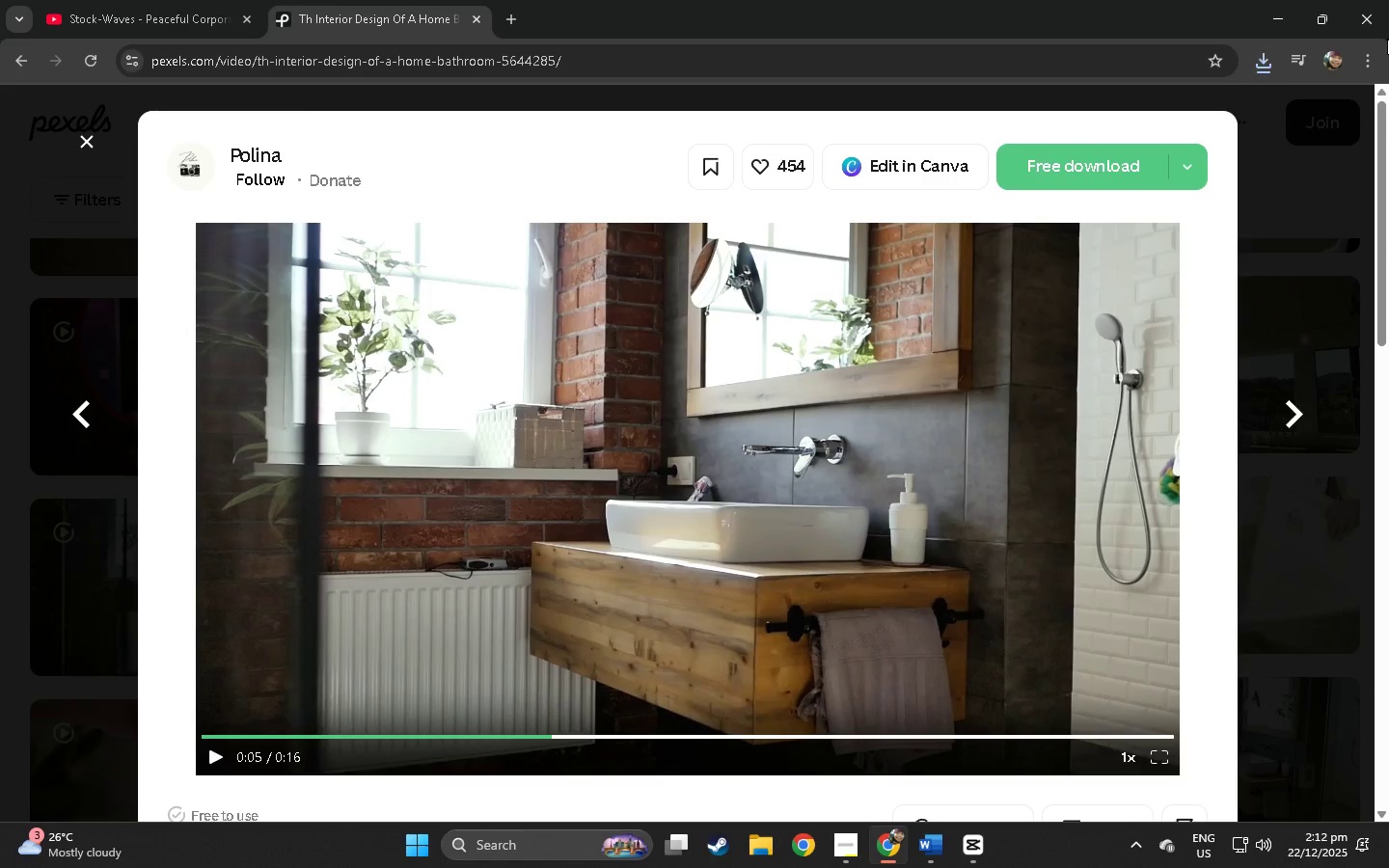 
left_click([1276, 58])
 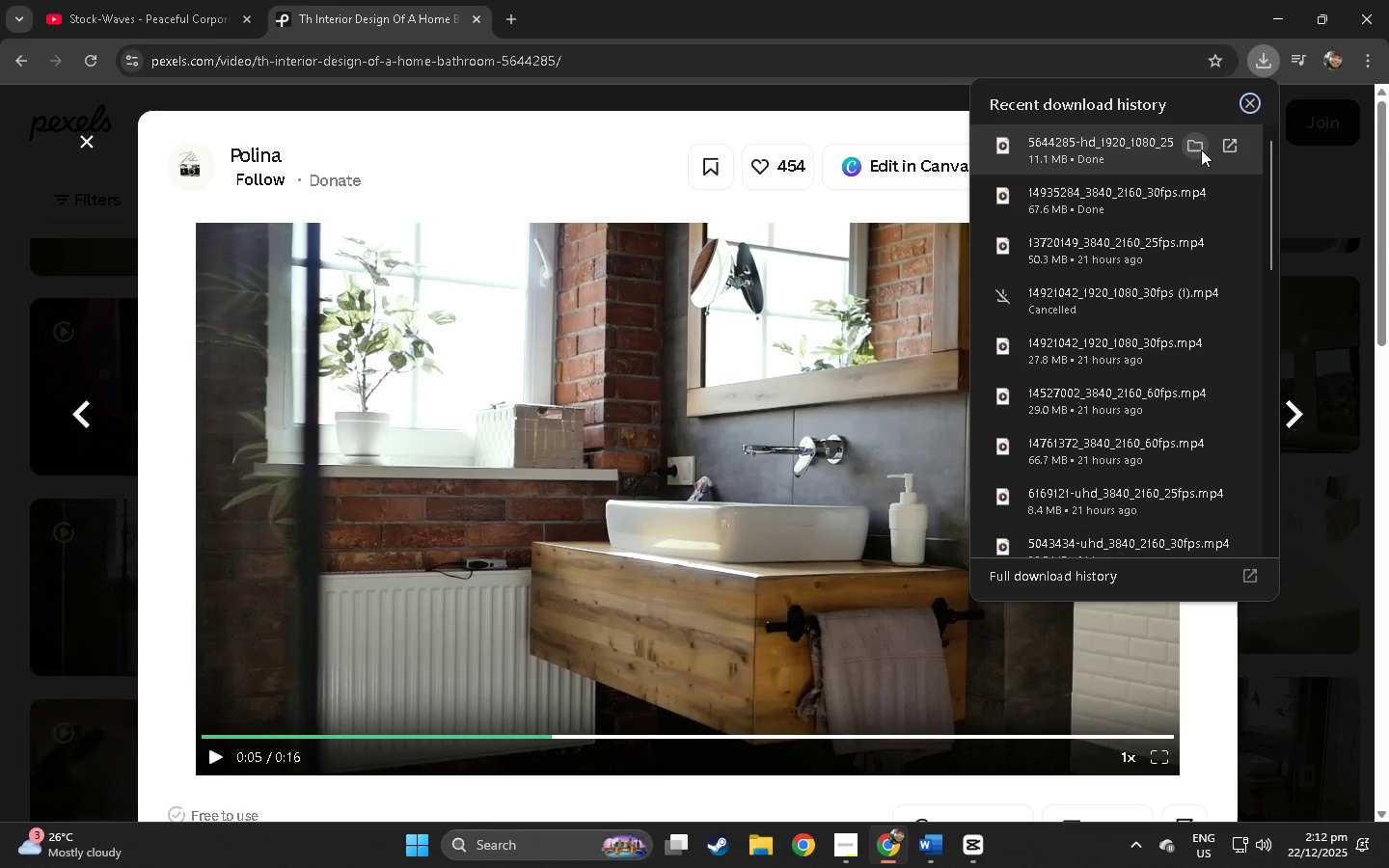 
left_click([1205, 145])
 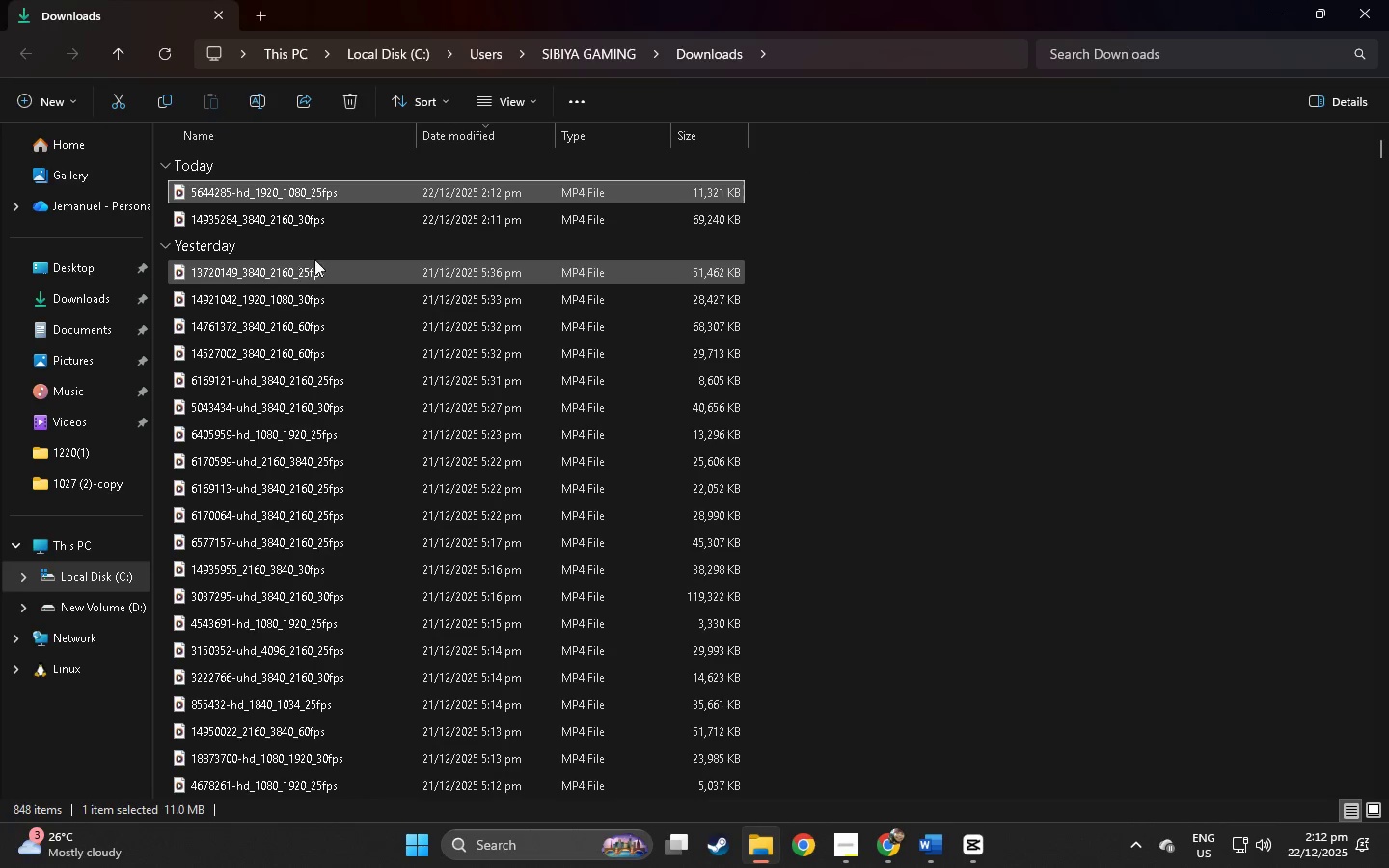 
double_click([313, 195])
 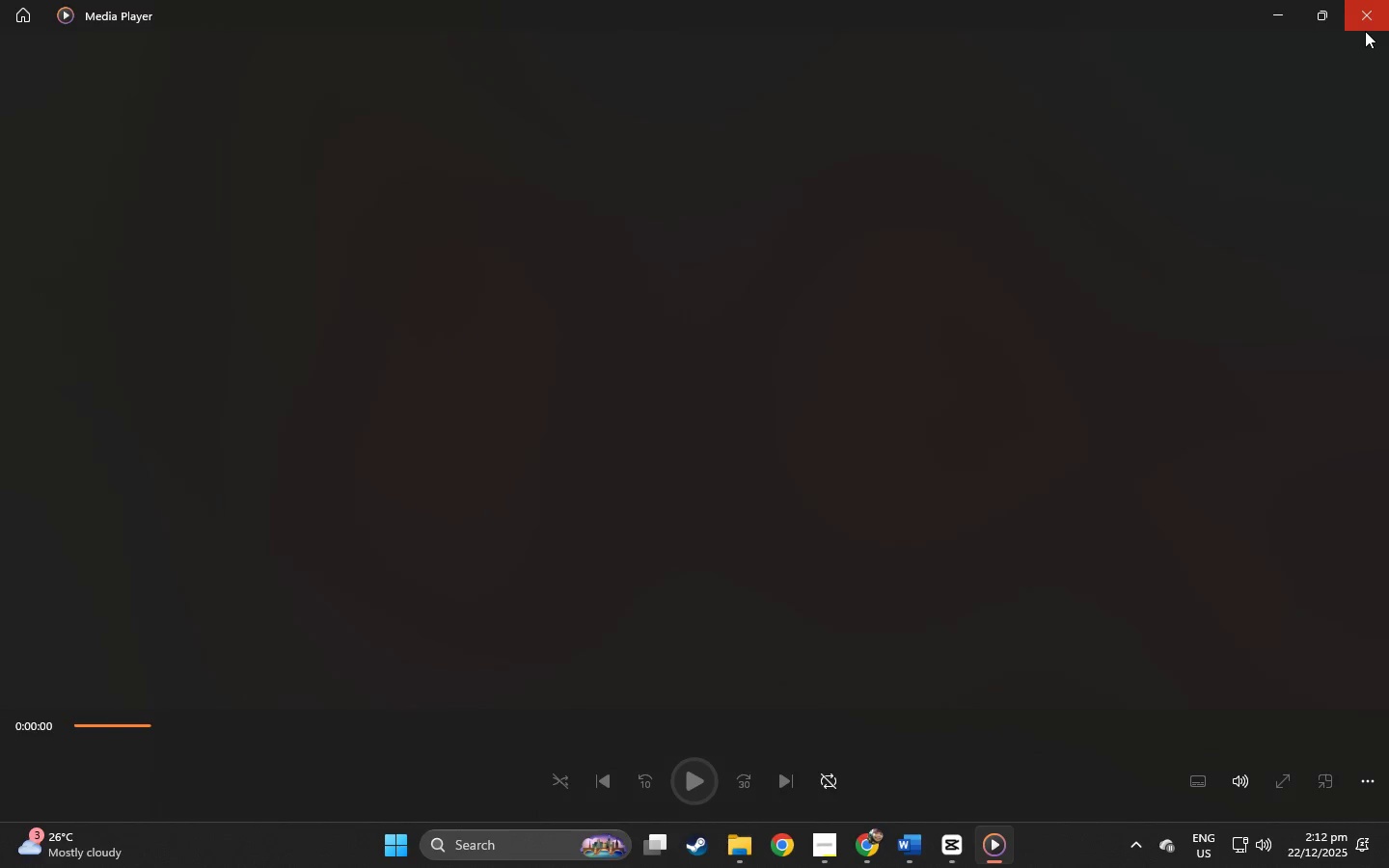 
left_click([1365, 31])
 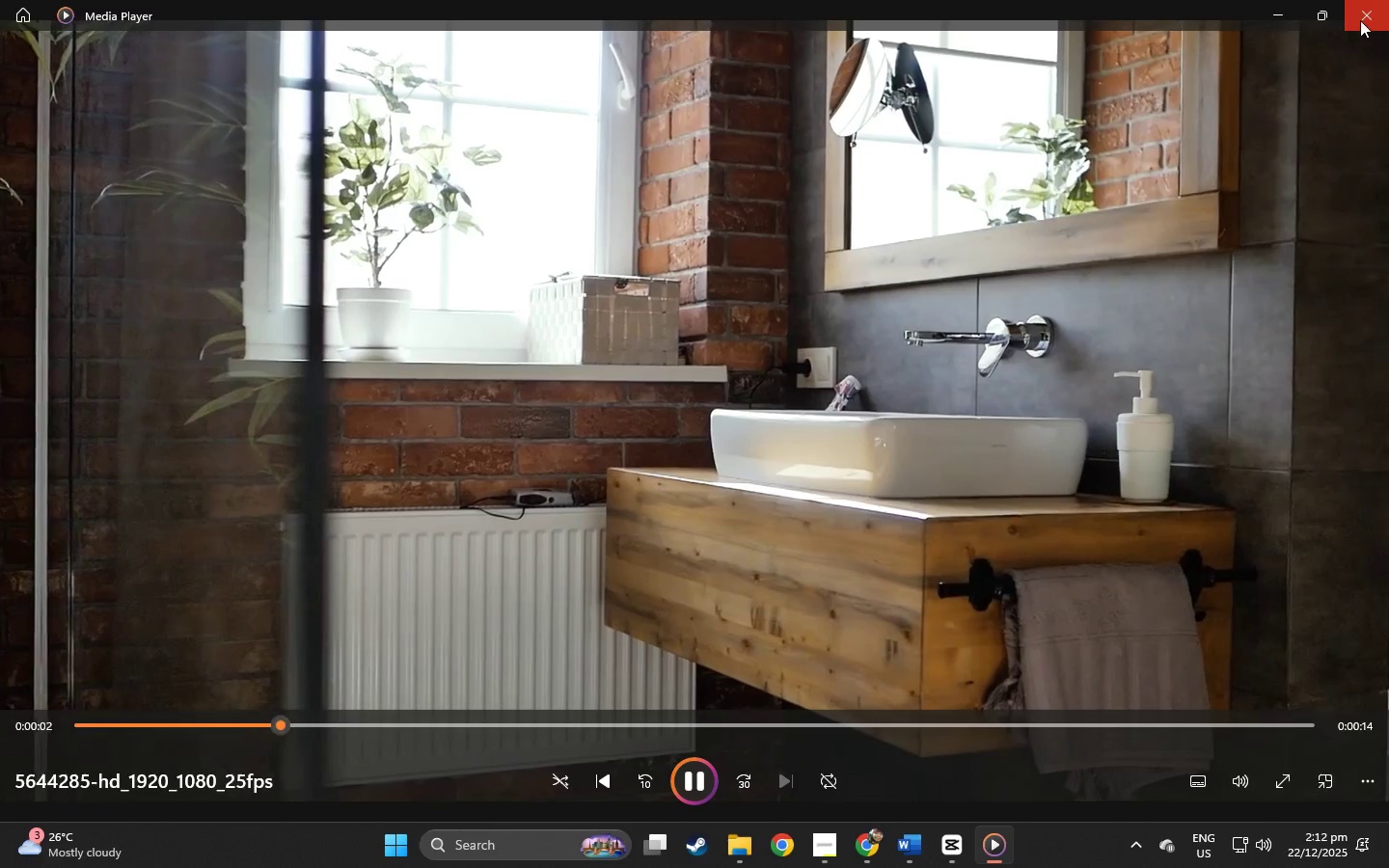 
key(Alt+AltLeft)
 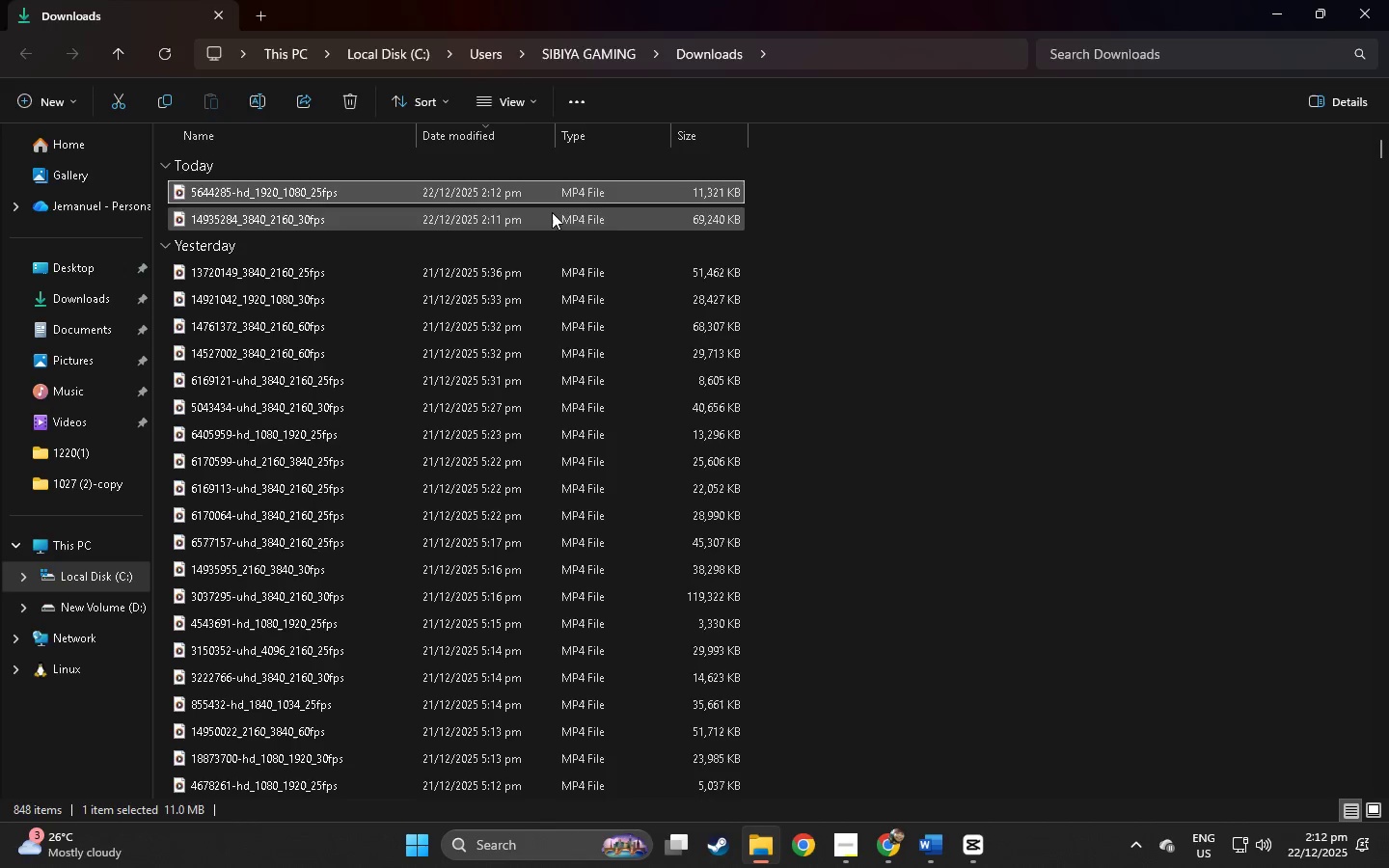 
key(Alt+Tab)
 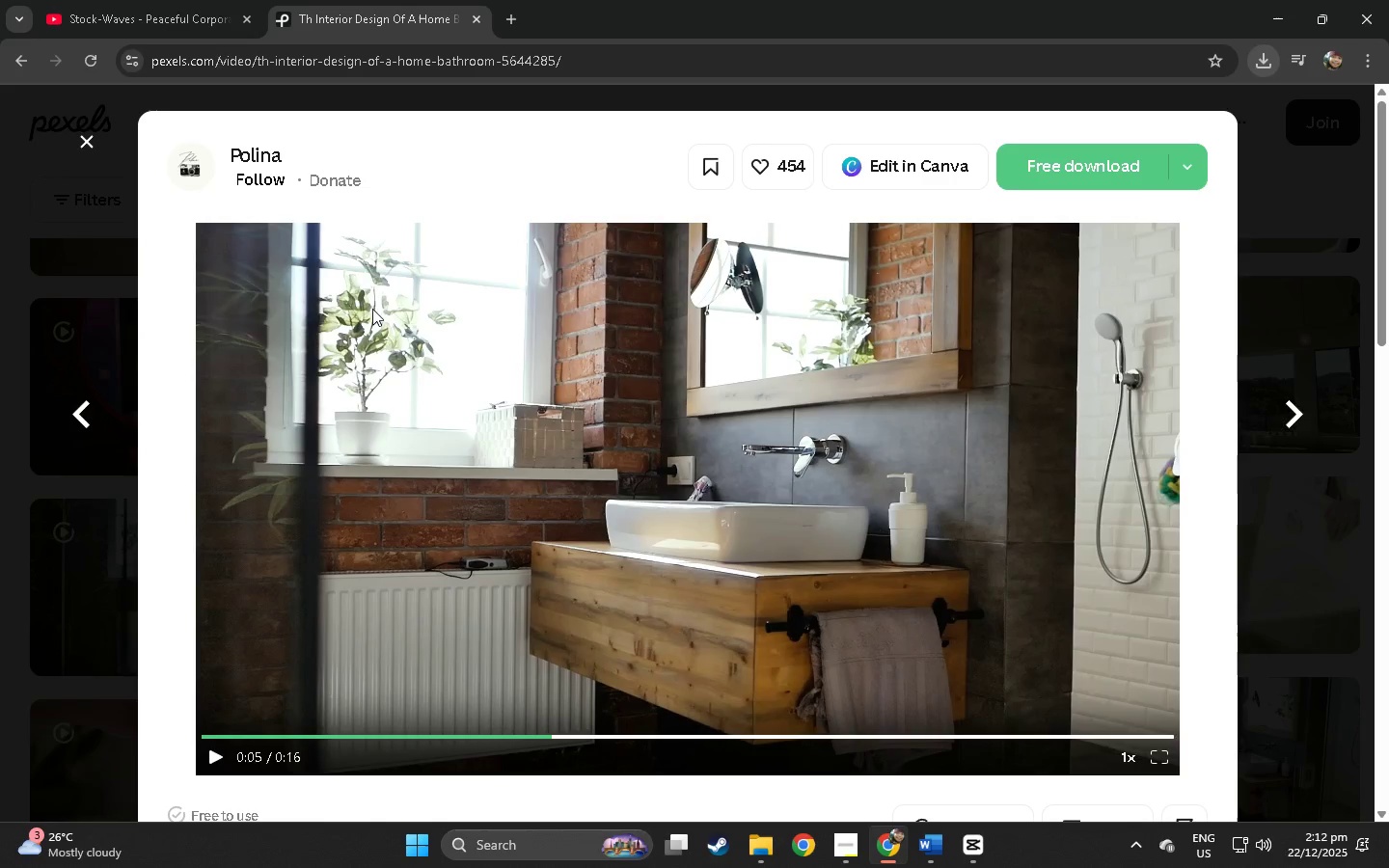 
left_click([103, 289])
 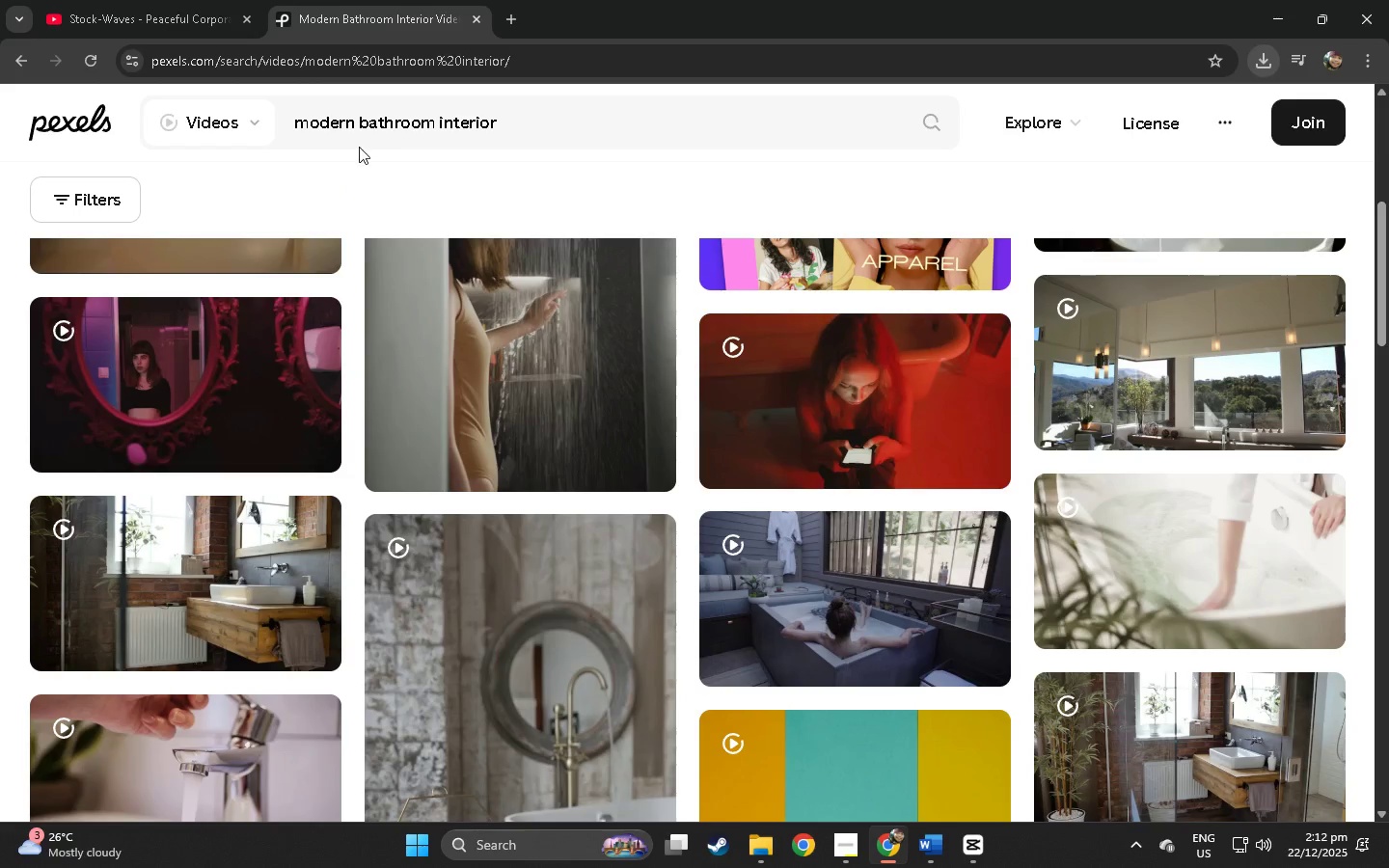 
left_click_drag(start_coordinate=[546, 125], to_coordinate=[222, 142])
 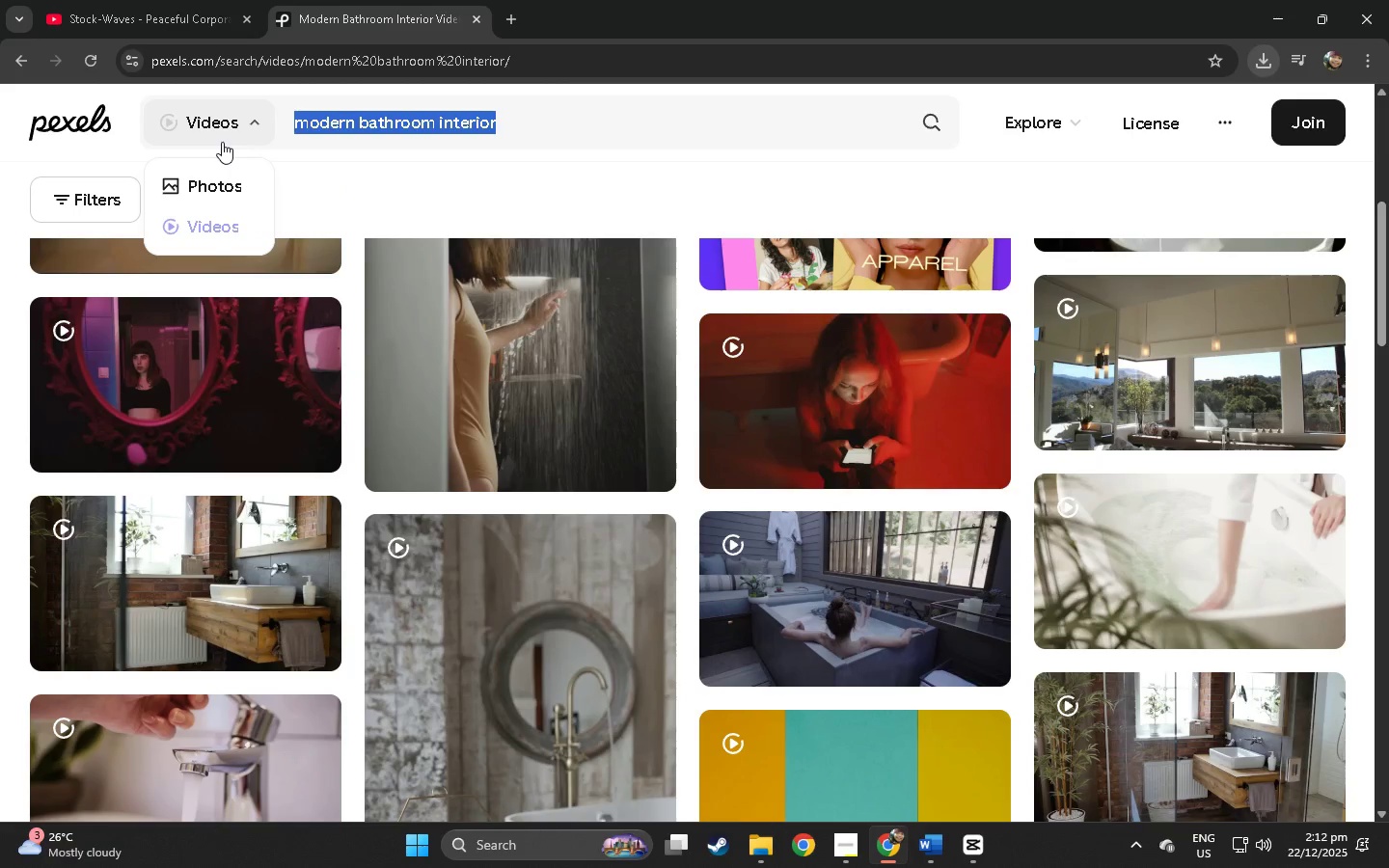 
type(Ser)
key(Backspace)
type(nior moving carefill)
key(Backspace)
key(Backspace)
key(Backspace)
type(iu)
key(Backspace)
key(Backspace)
type(ully)
 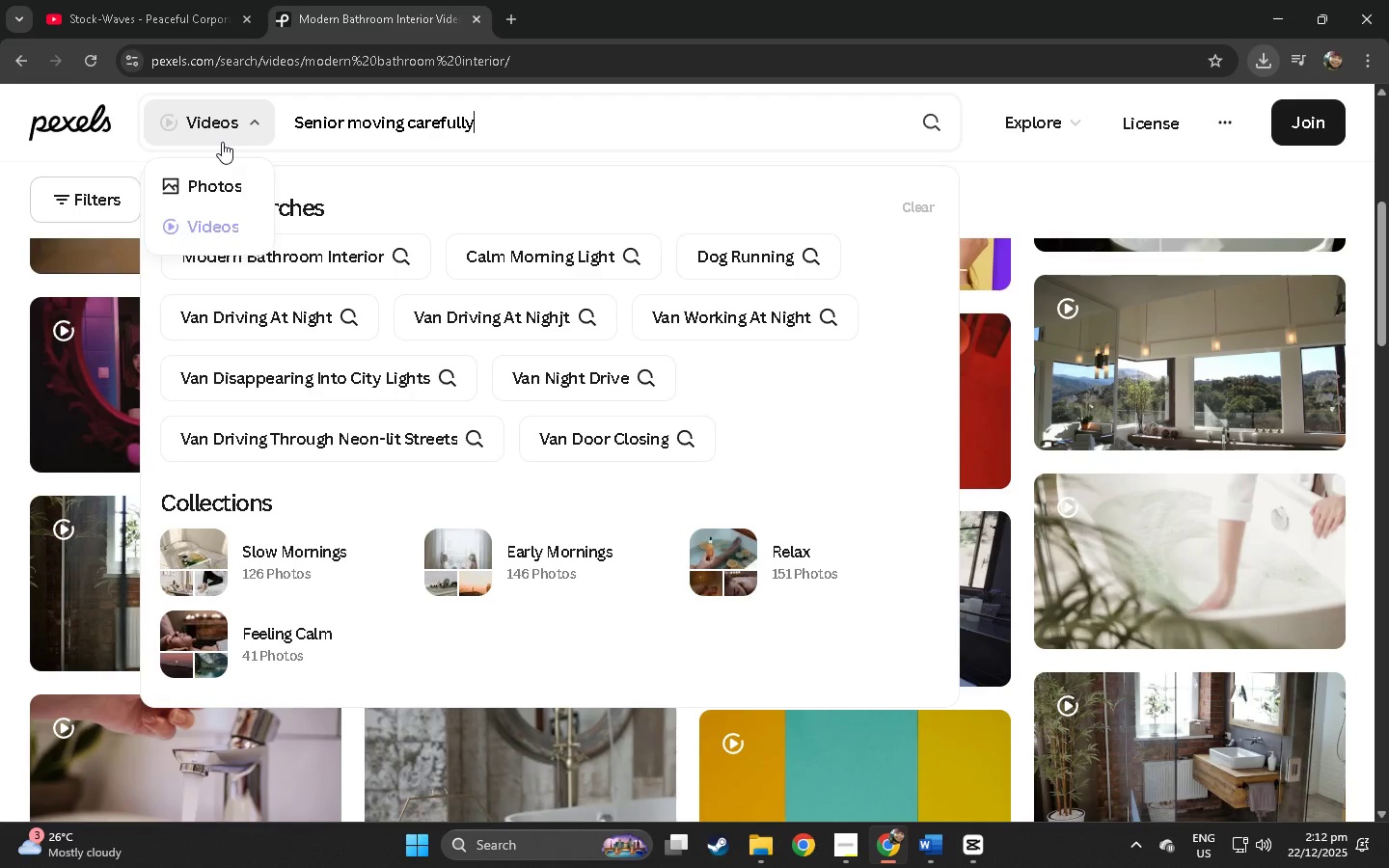 
key(Enter)
 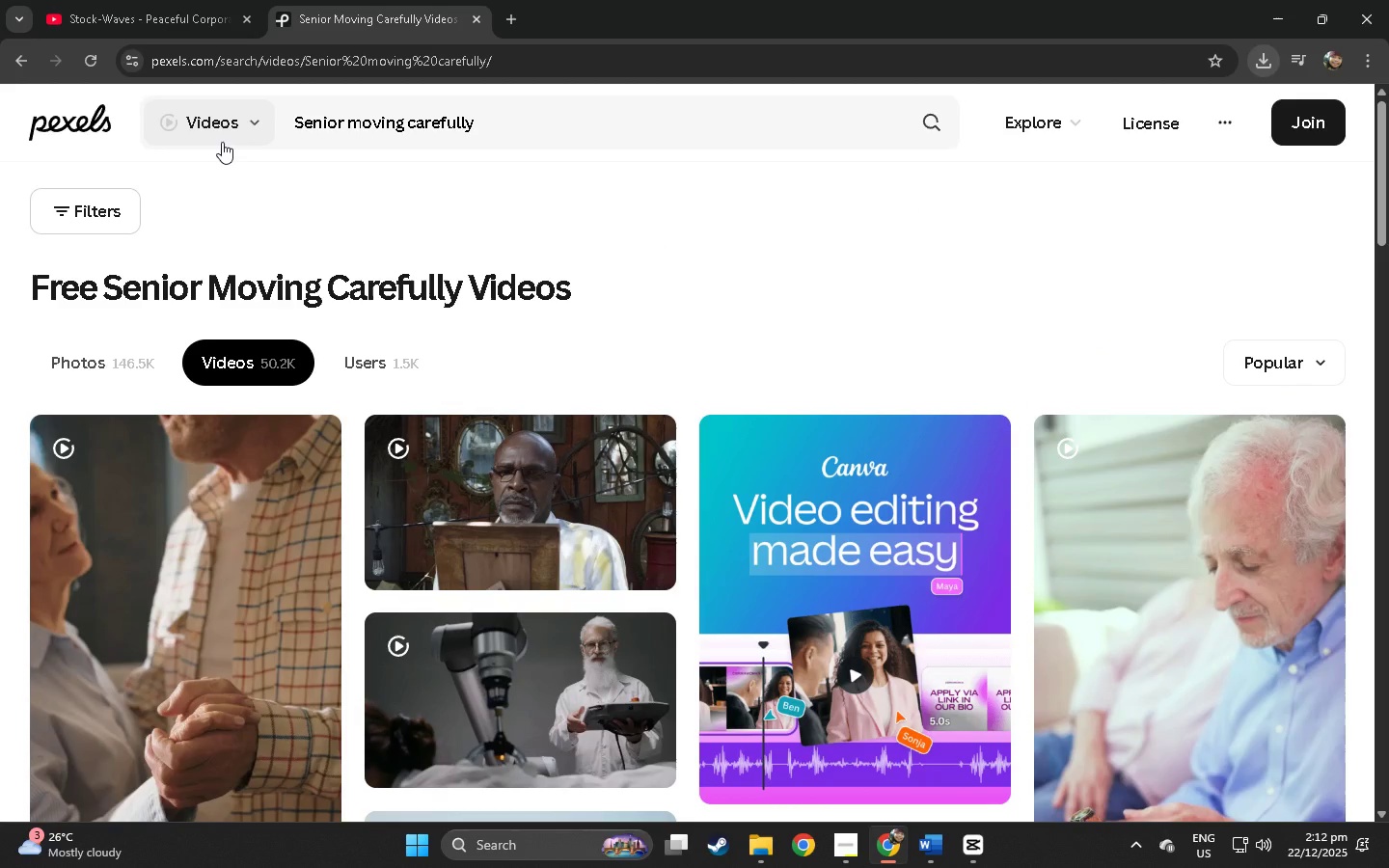 
wait(5.17)
 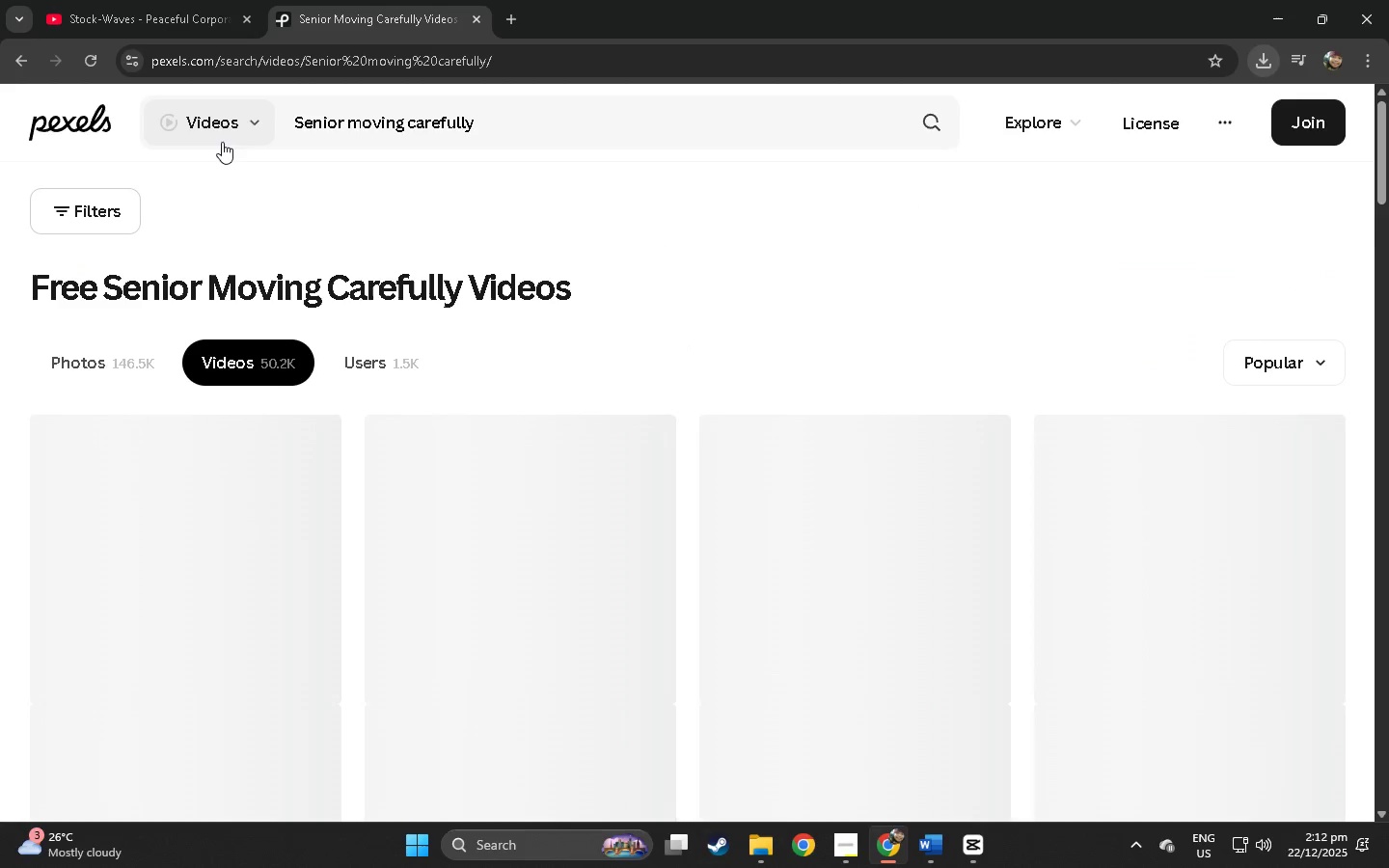 
scroll: coordinate [517, 201], scroll_direction: down, amount: 29.0
 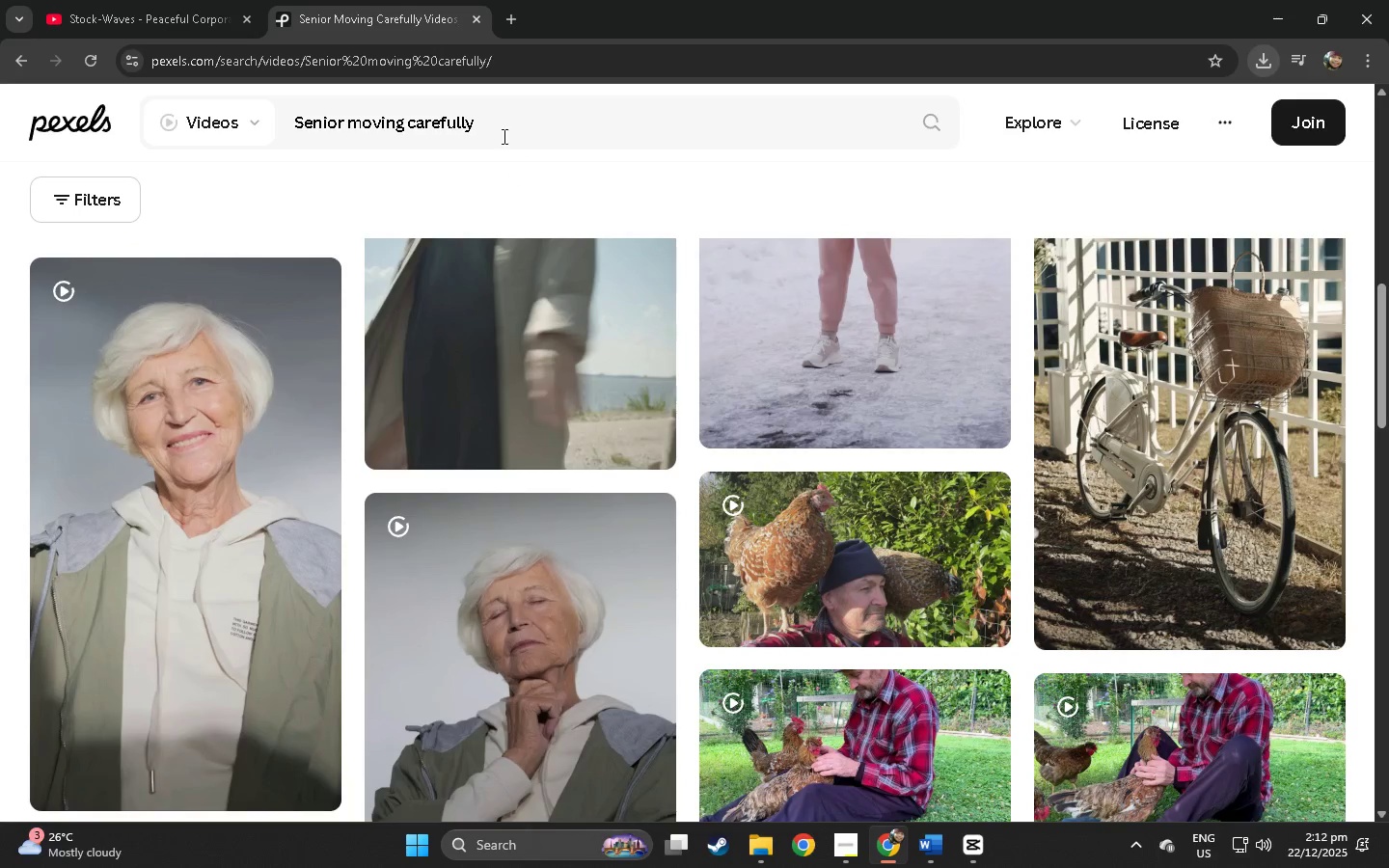 
left_click_drag(start_coordinate=[496, 117], to_coordinate=[351, 136])
 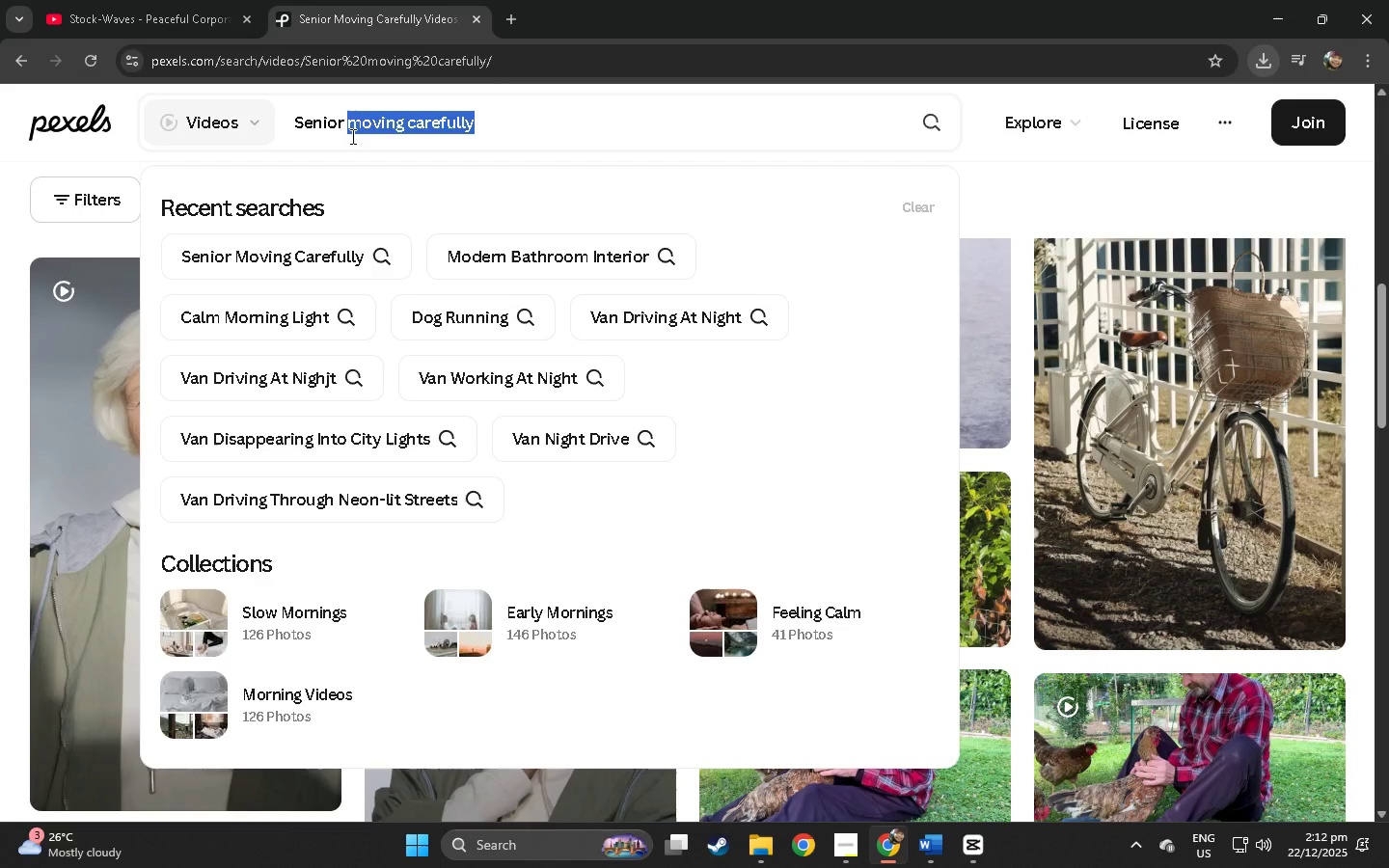 
type(entering shower)
 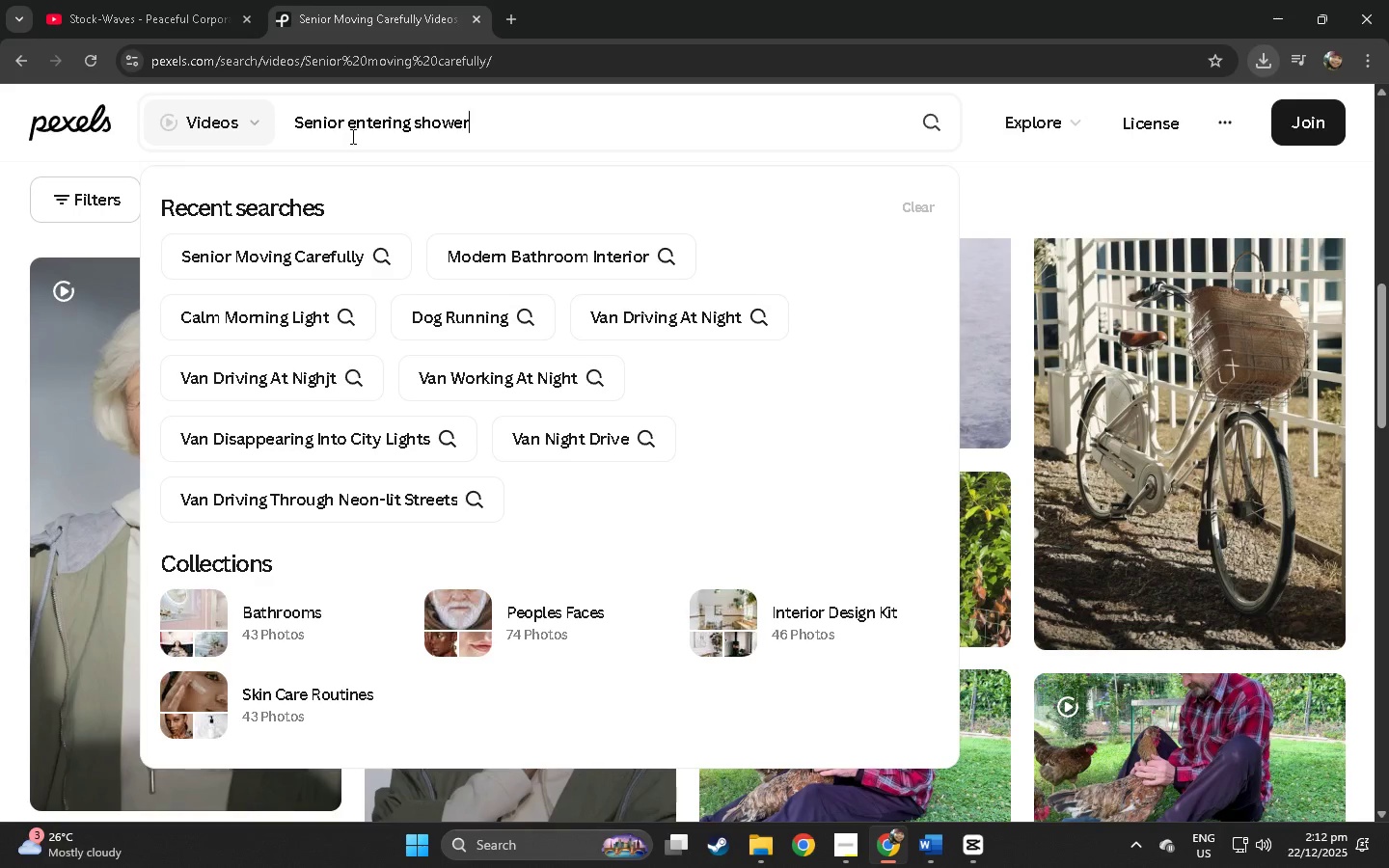 
key(Enter)
 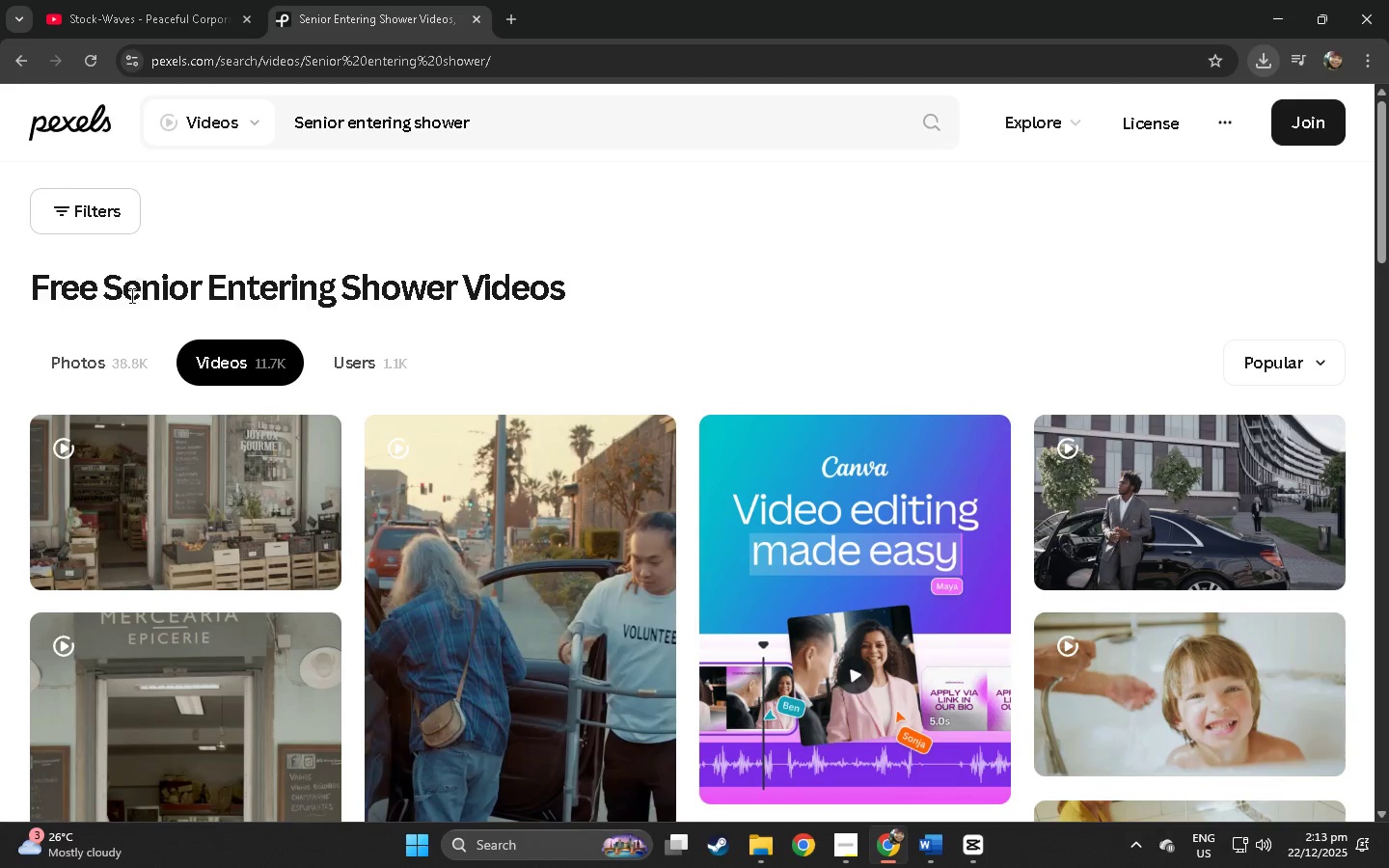 
scroll: coordinate [18, 349], scroll_direction: down, amount: 24.0
 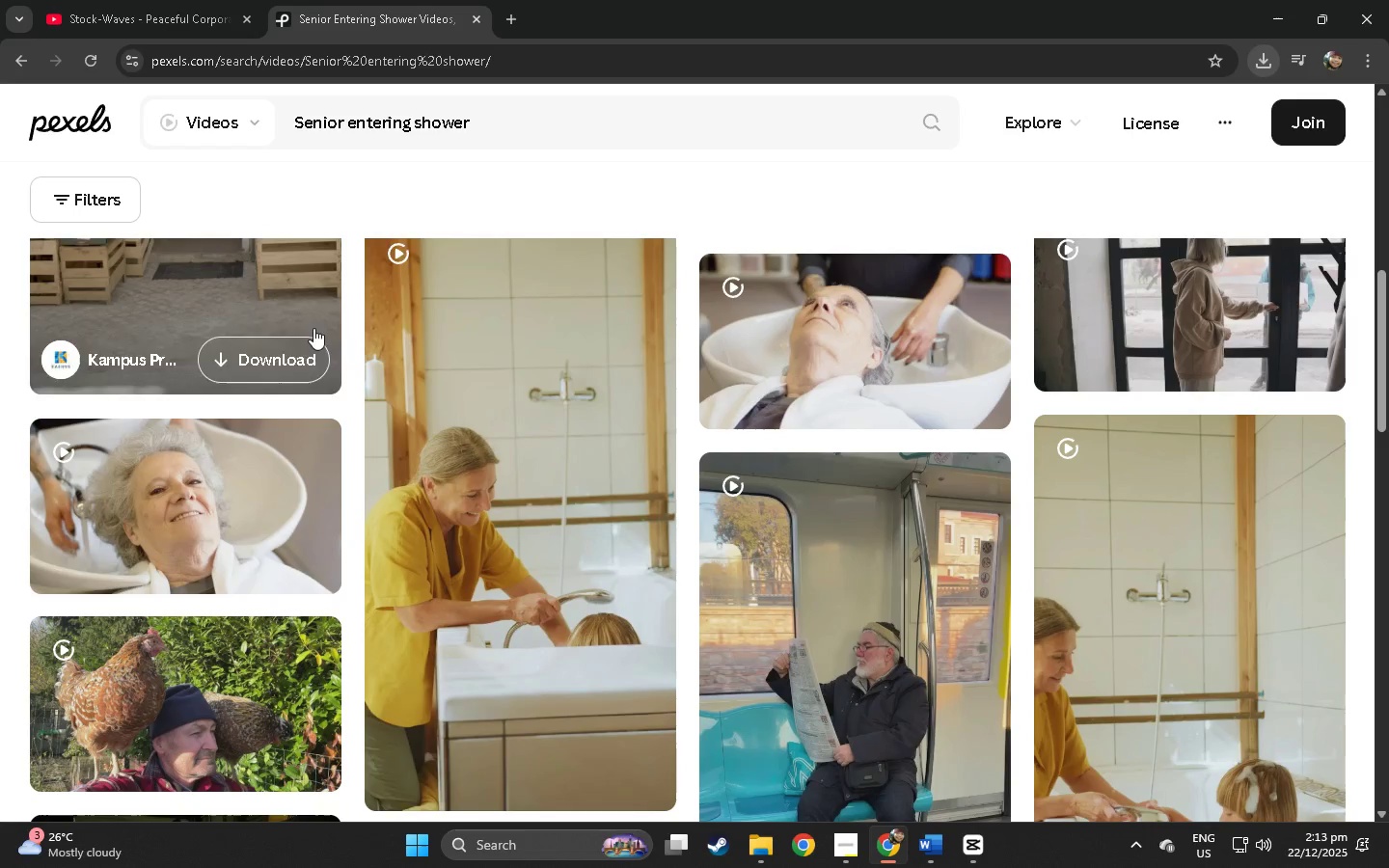 
key(Alt+AltLeft)
 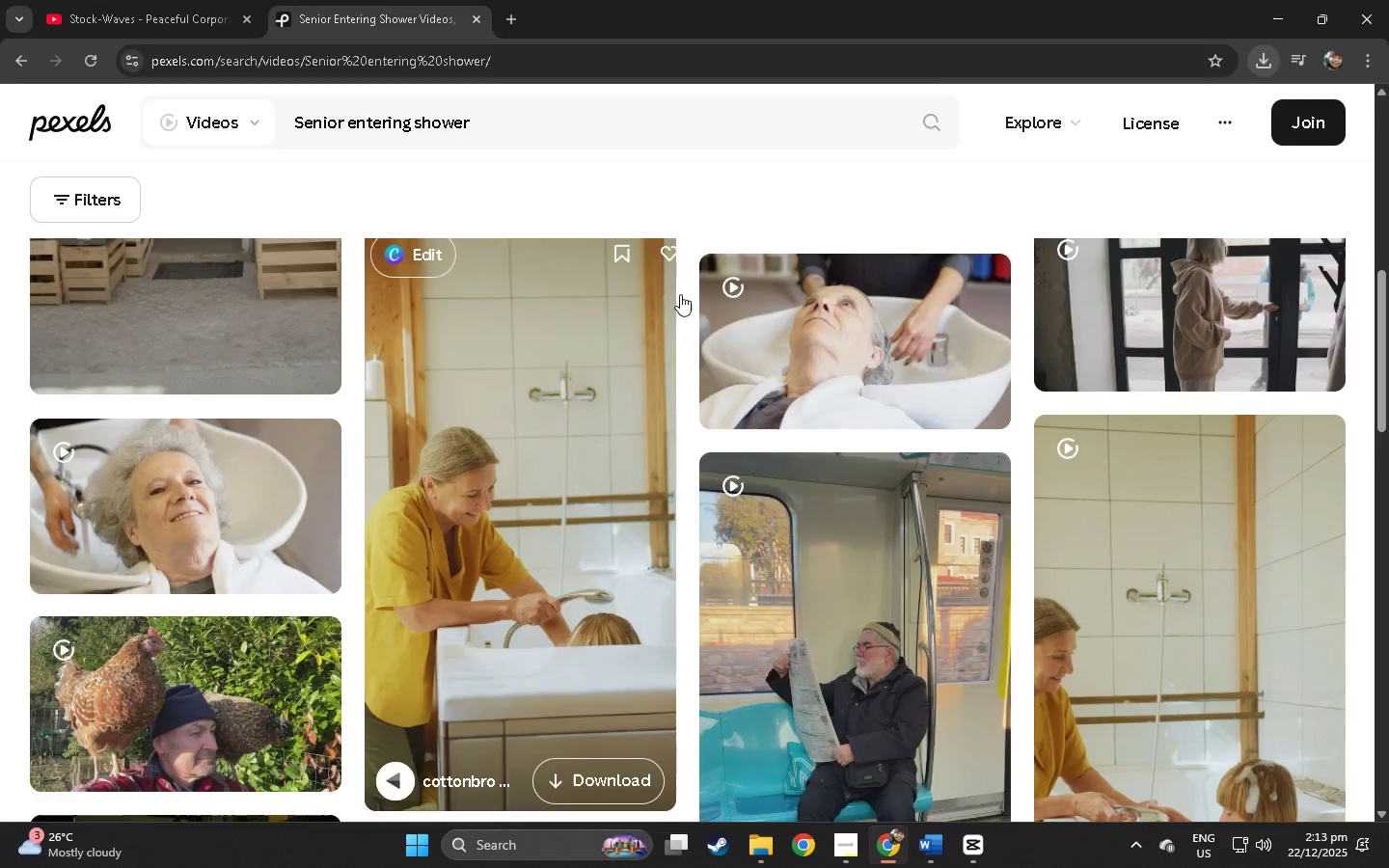 
key(Alt+Tab)
 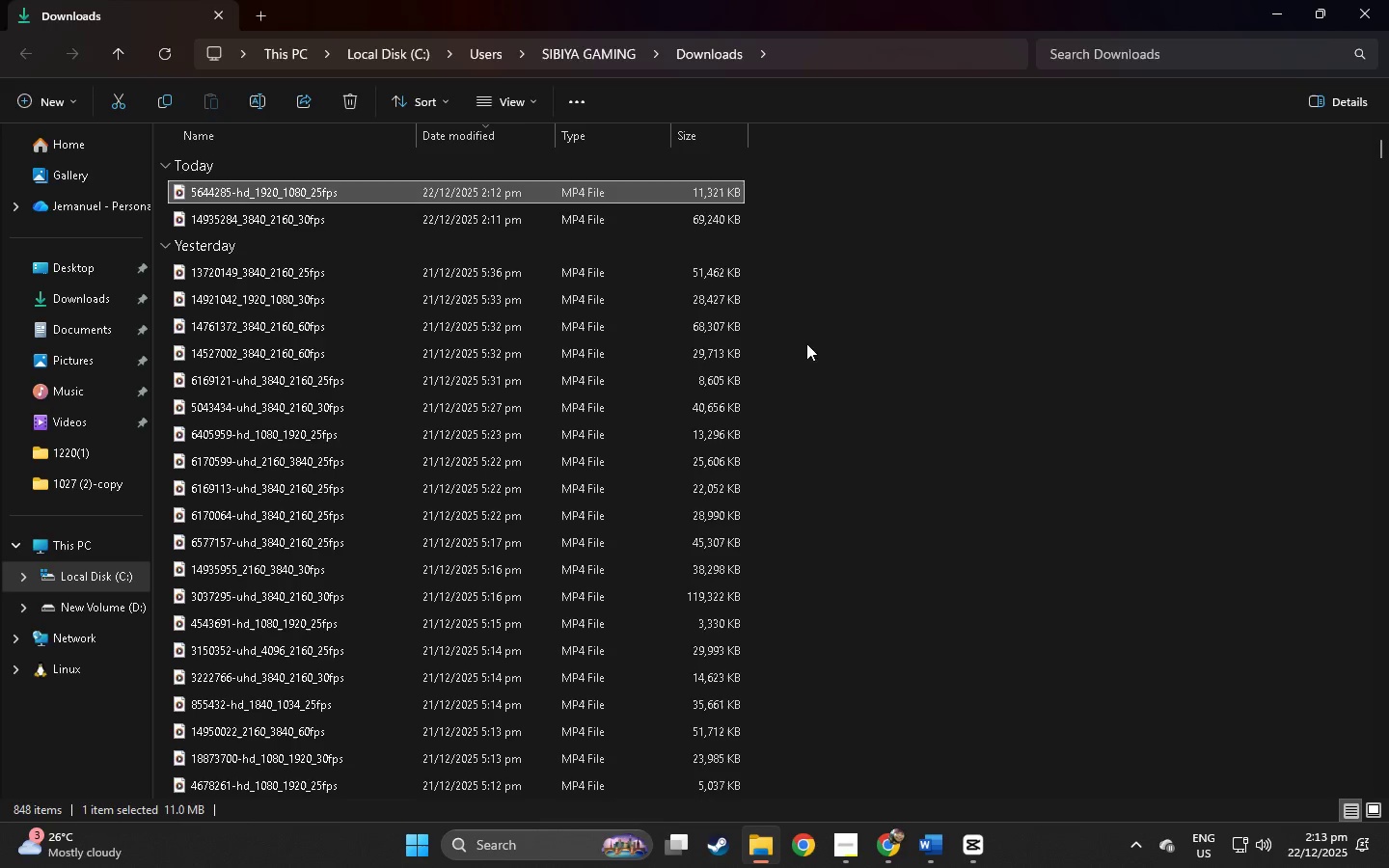 
key(Alt+AltLeft)
 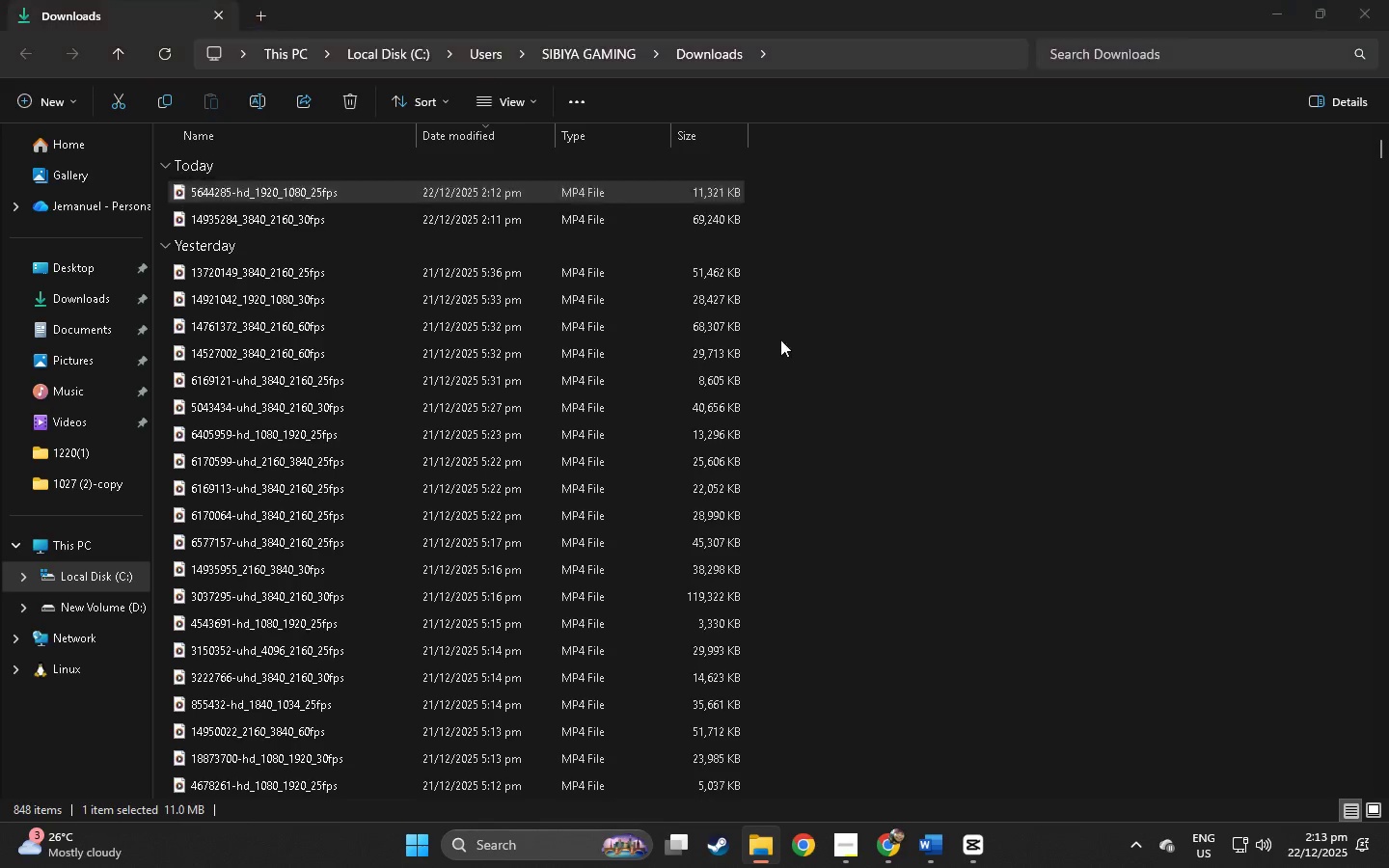 
key(Alt+Tab)
 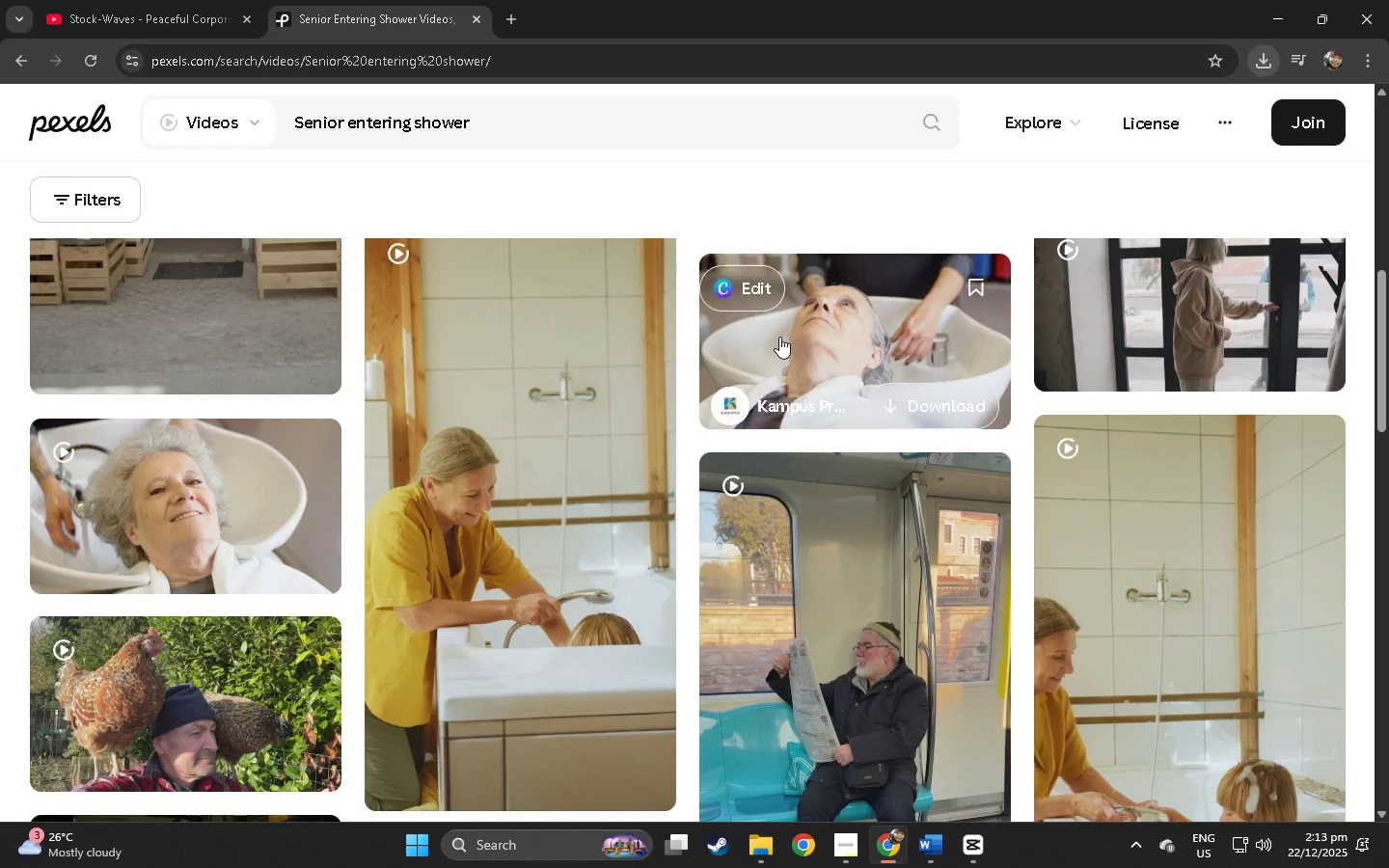 
key(Alt+AltLeft)
 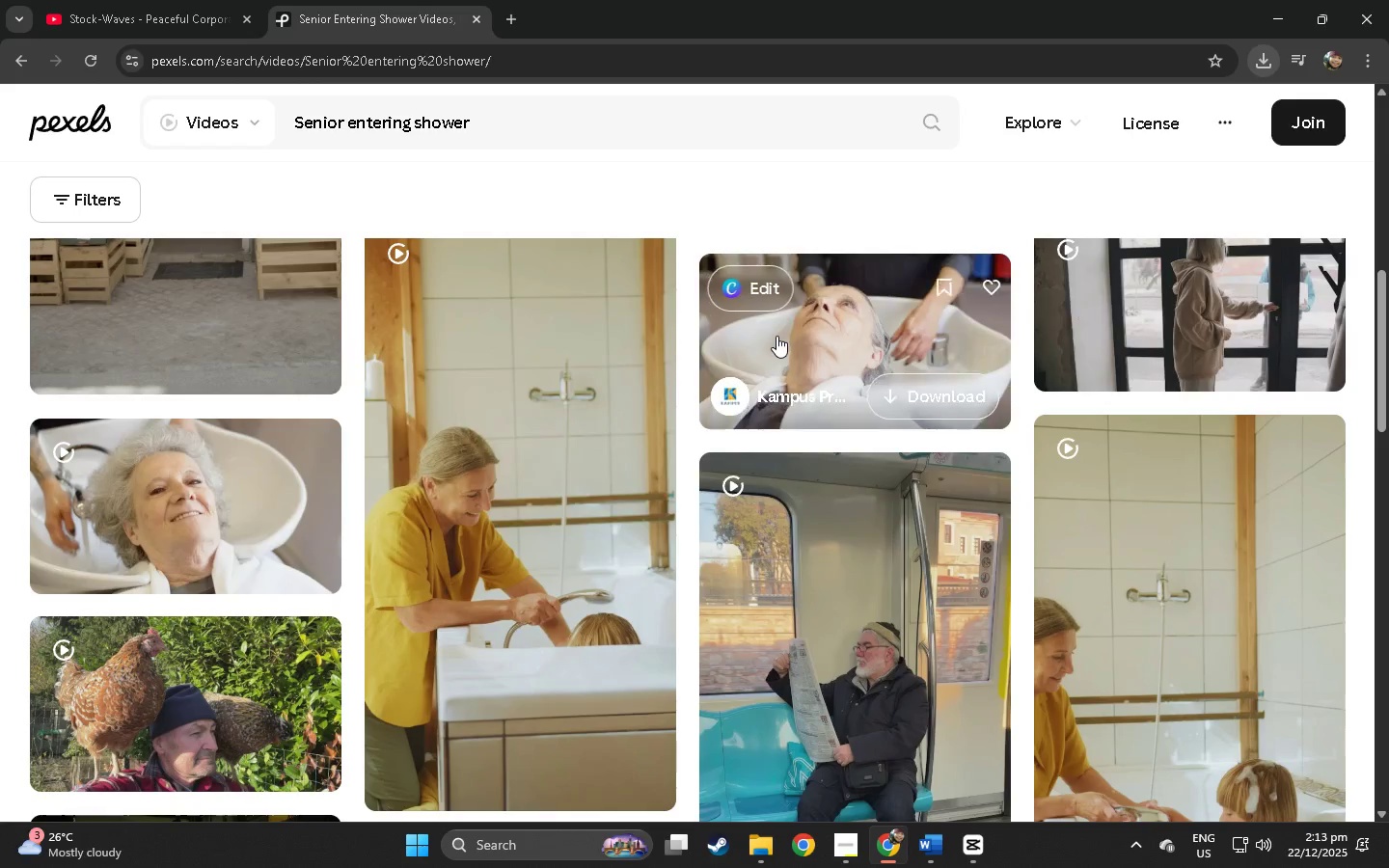 
key(Alt+Tab)
 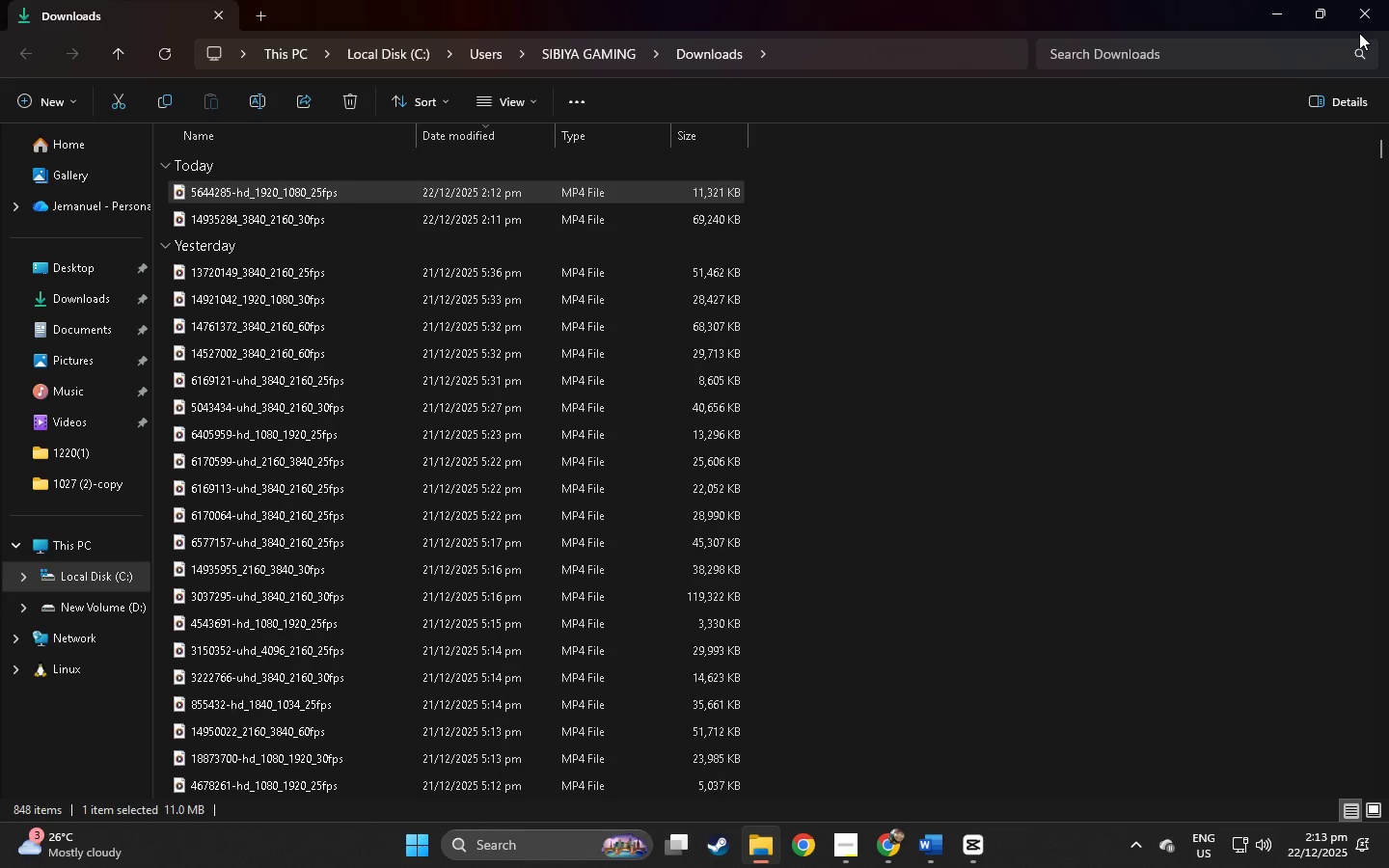 
double_click([1359, 18])
 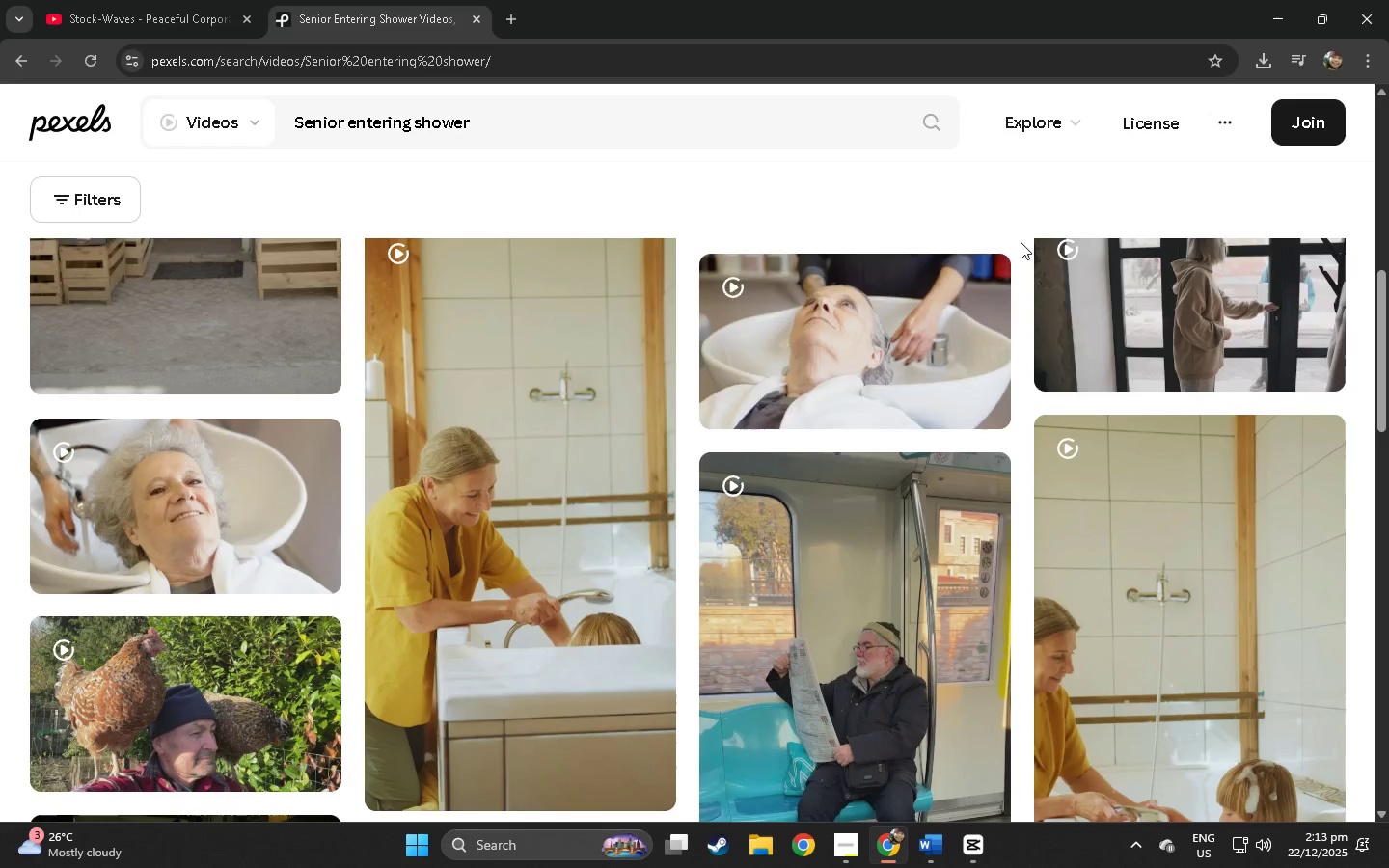 
key(Alt+Tab)
 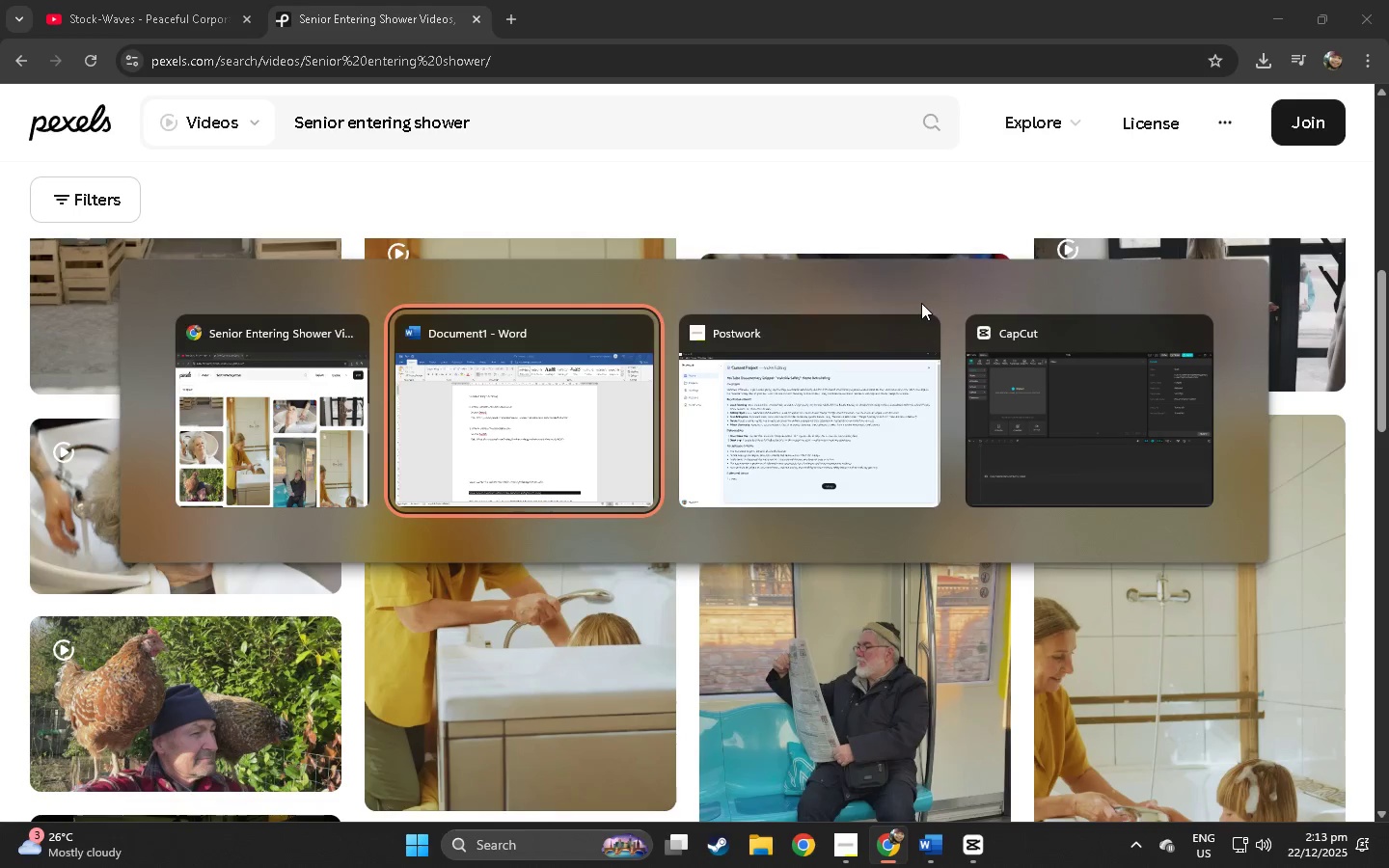 
key(Alt+Tab)